 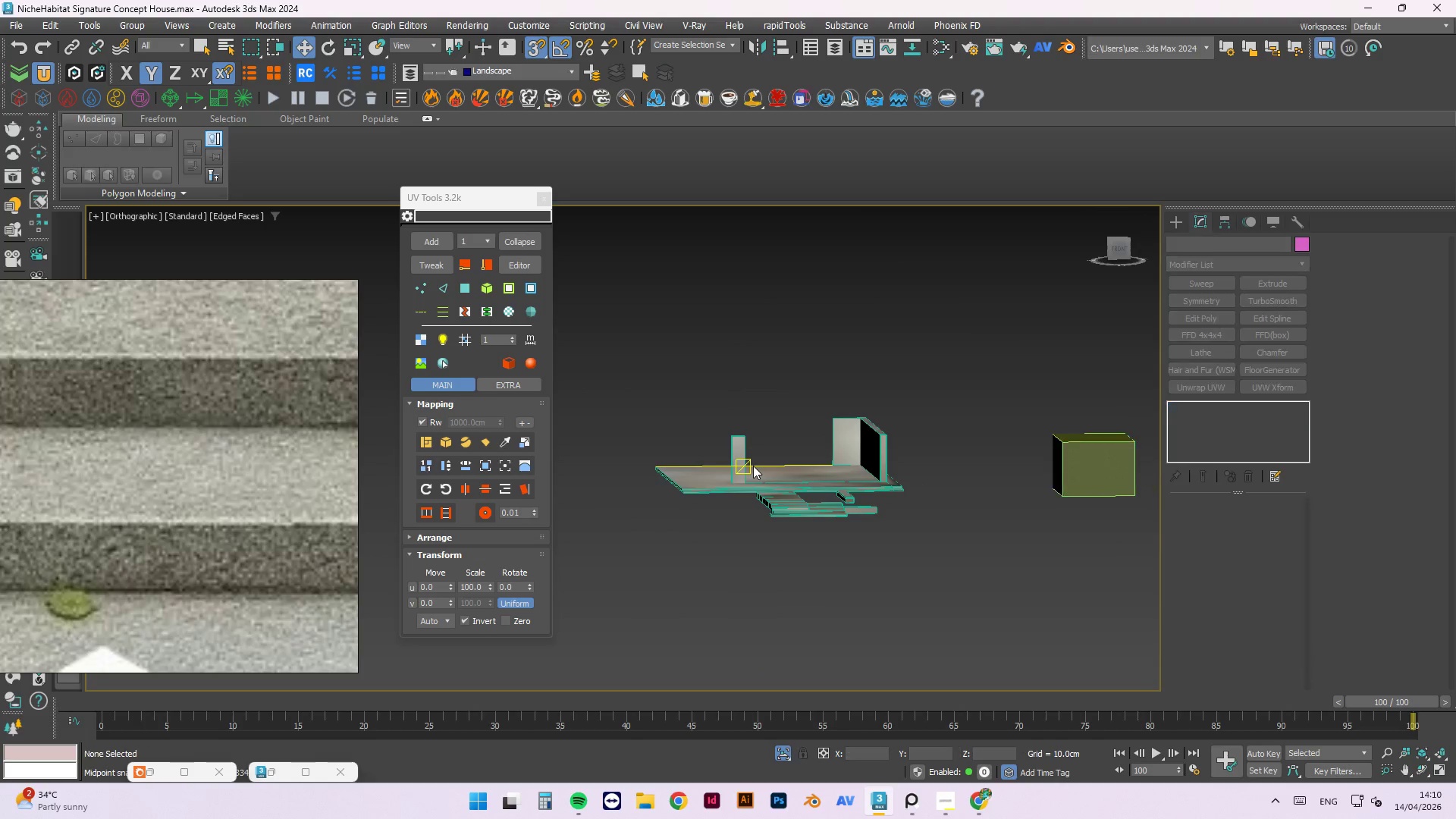 
left_click([755, 485])
 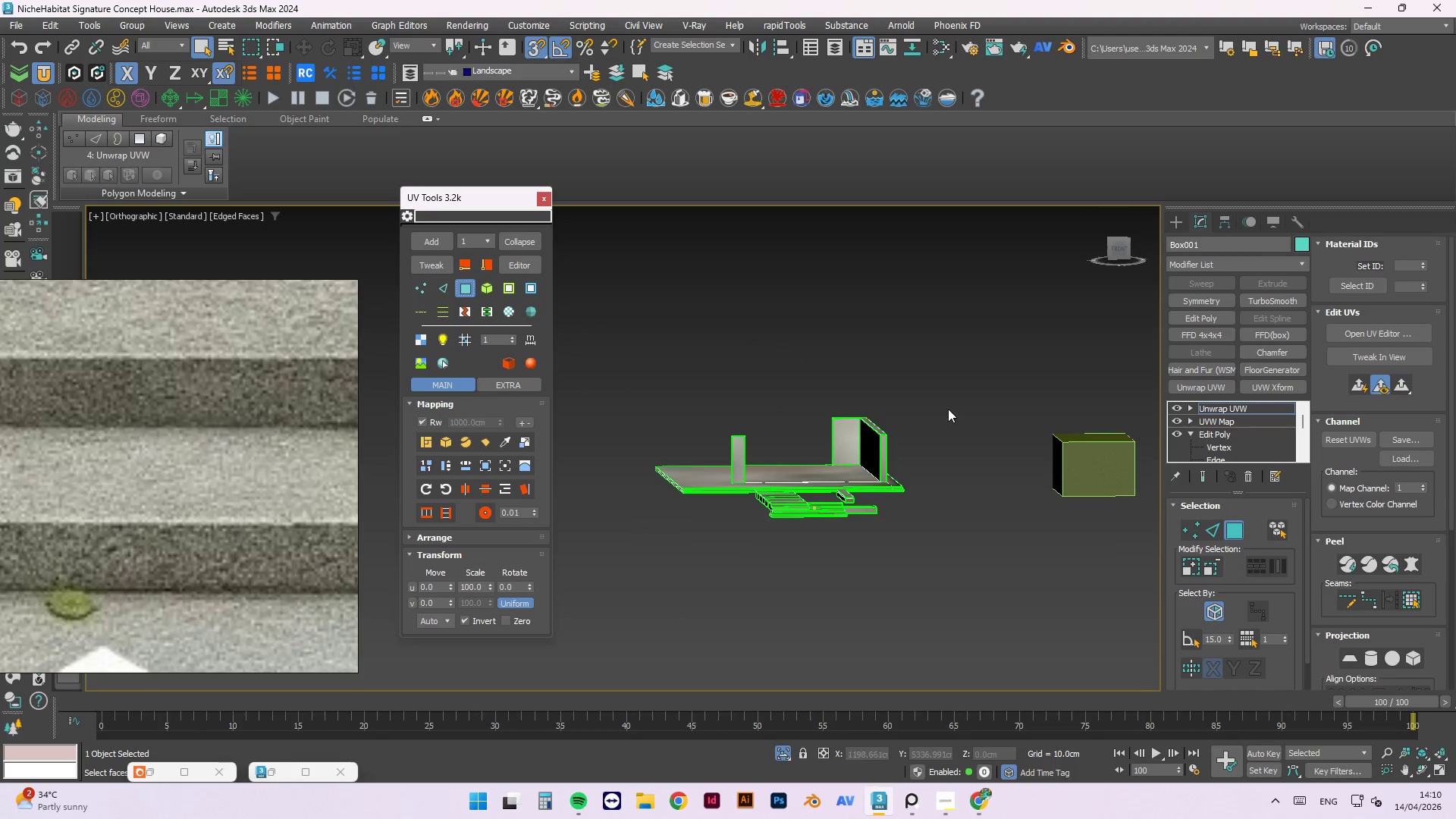 
left_click_drag(start_coordinate=[967, 354], to_coordinate=[561, 642])
 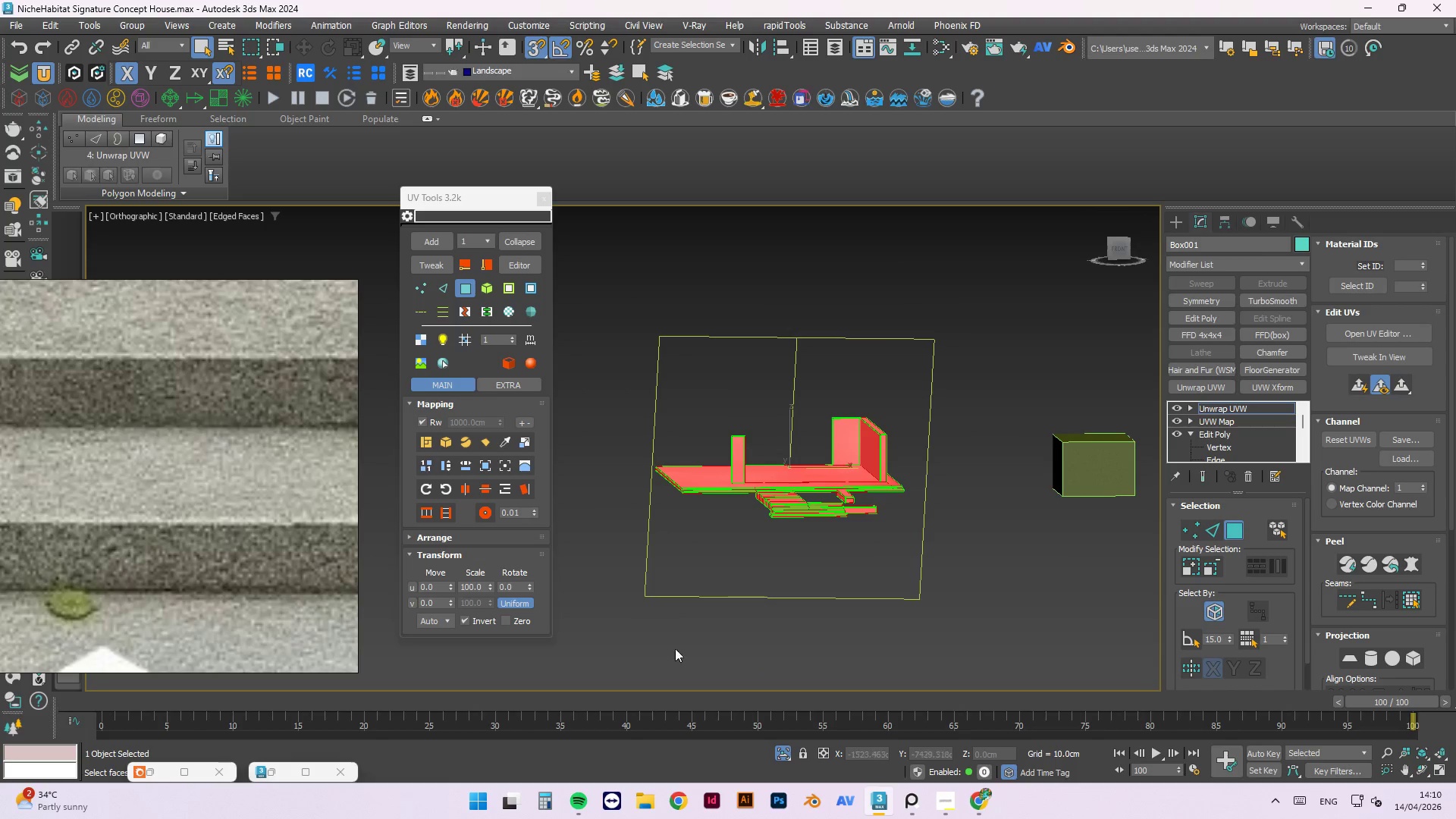 
hold_key(key=AltLeft, duration=0.66)
 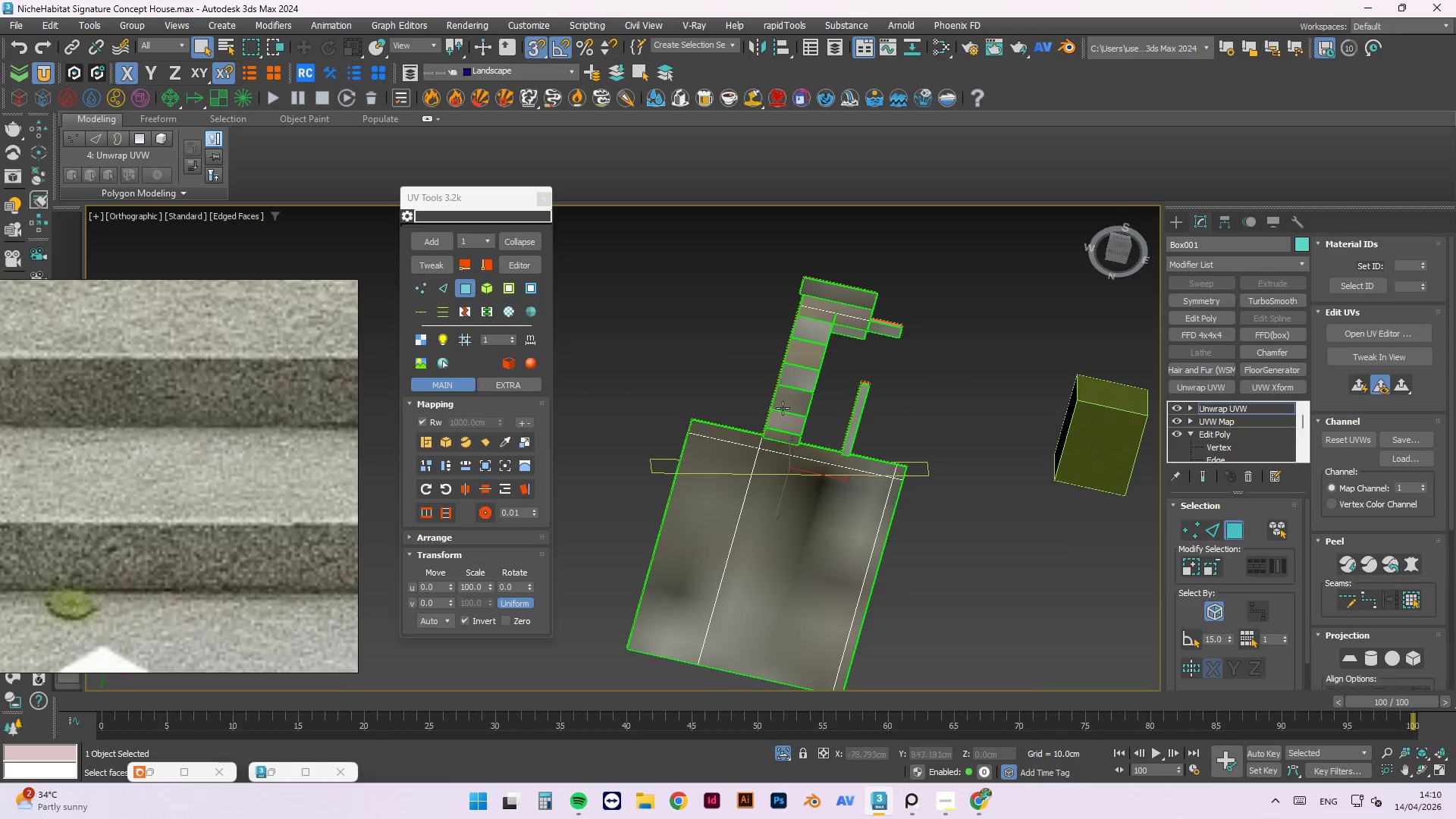 
hold_key(key=ControlLeft, duration=1.3)
 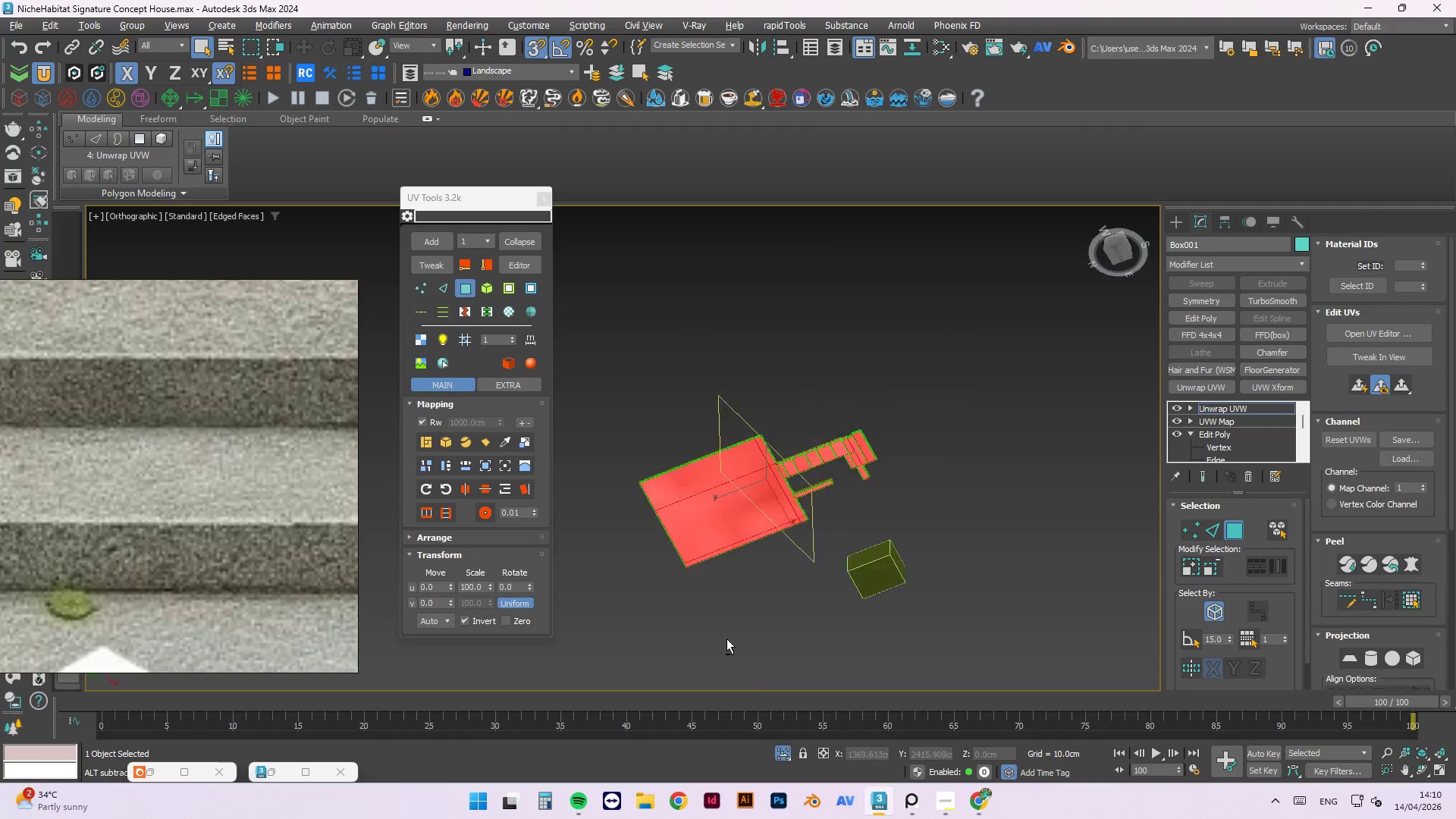 
scroll: coordinate [742, 492], scroll_direction: down, amount: 2.0
 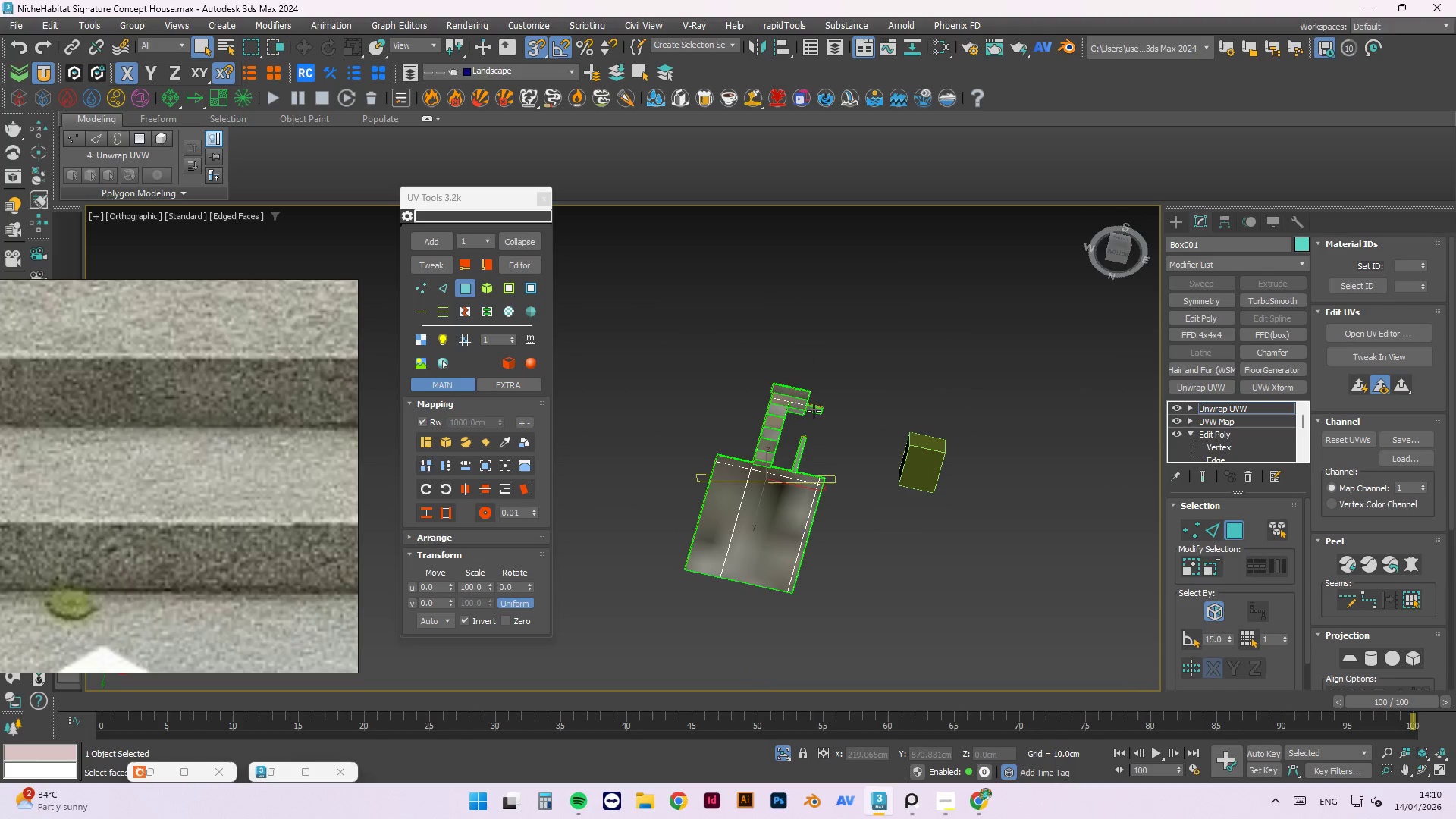 
left_click_drag(start_coordinate=[847, 323], to_coordinate=[618, 639])
 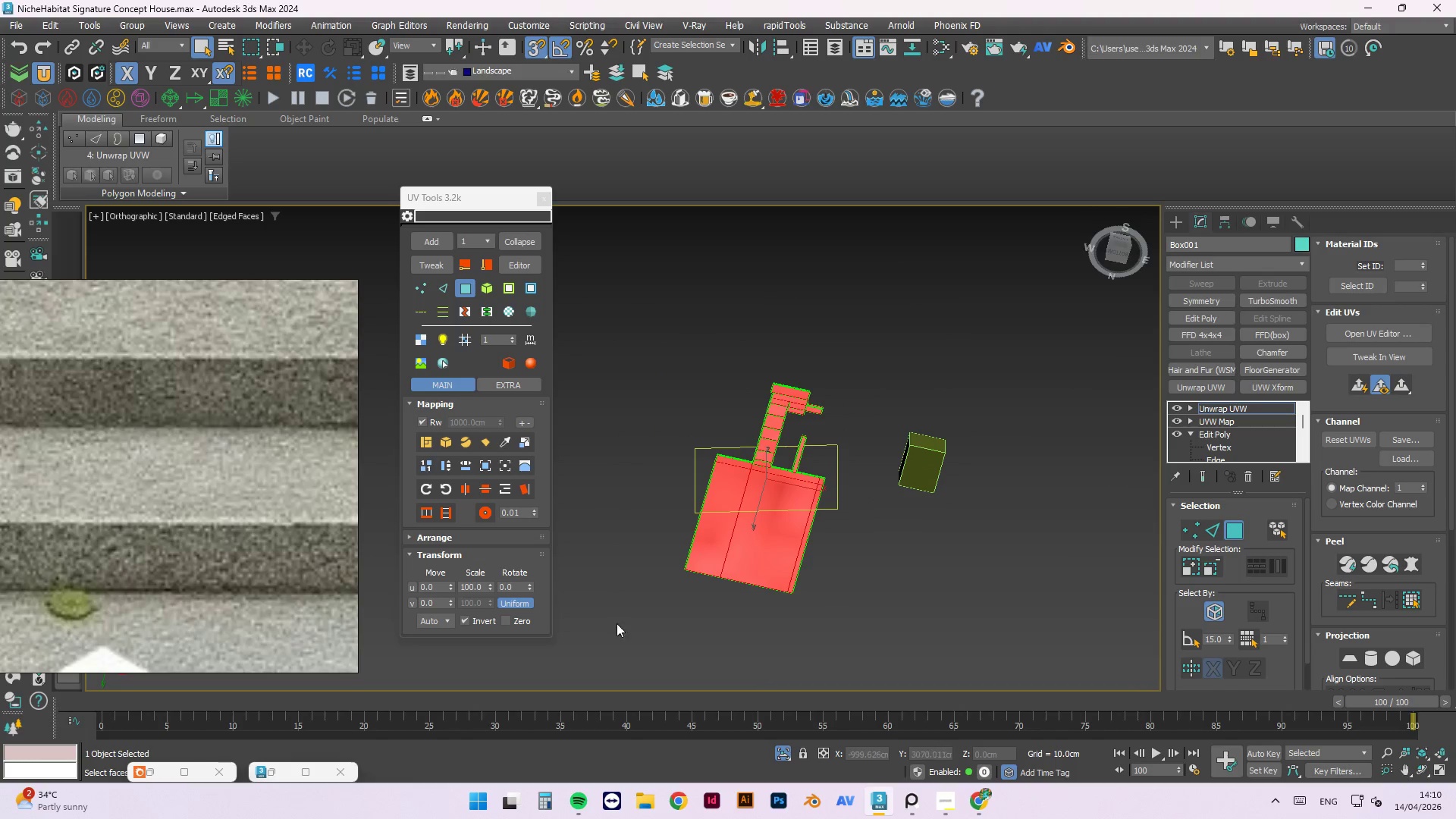 
hold_key(key=AltLeft, duration=1.06)
 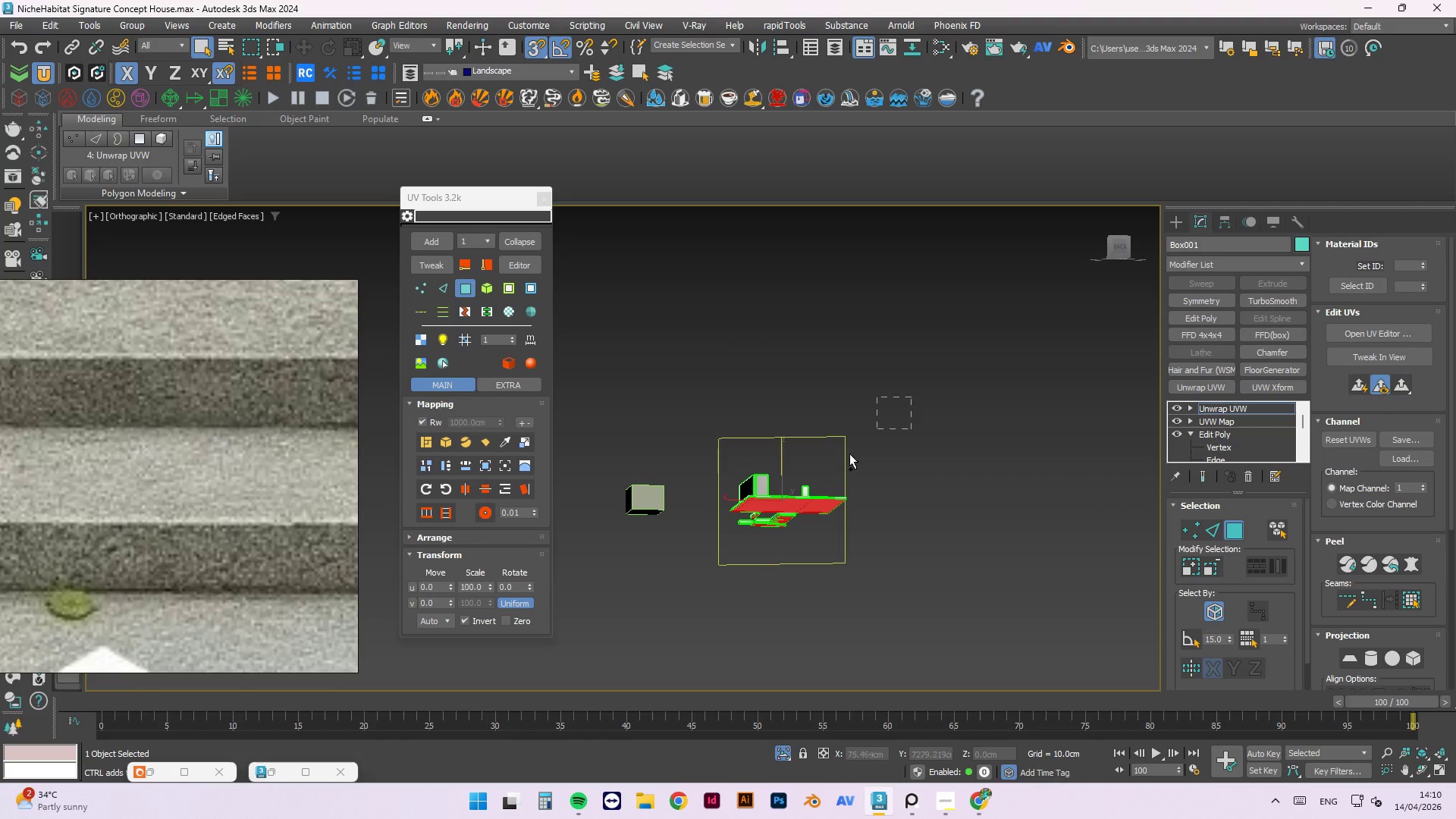 
hold_key(key=ControlLeft, duration=0.88)
left_click_drag(start_coordinate=[912, 398], to_coordinate=[704, 602])
 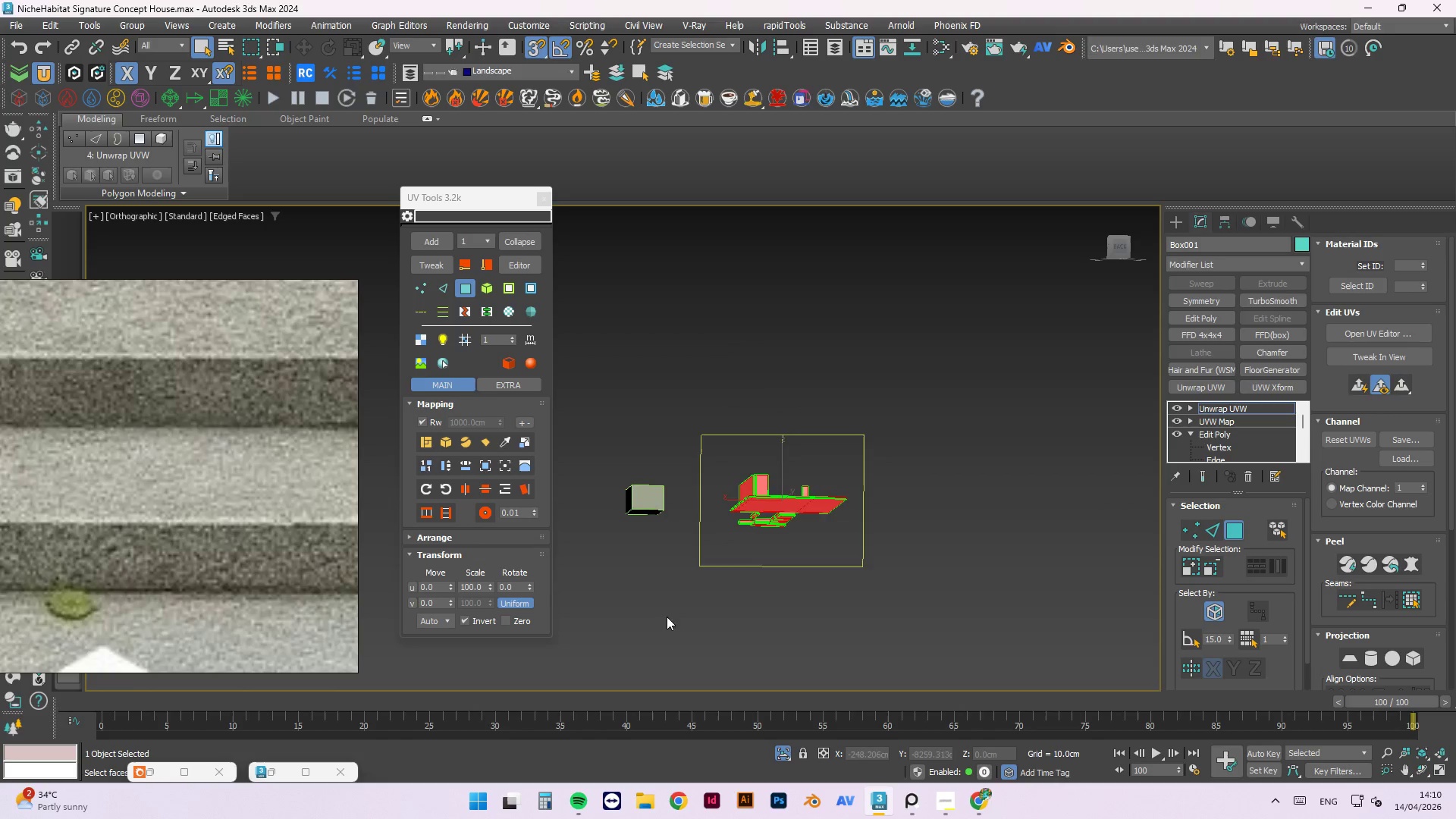 
scroll: coordinate [910, 680], scroll_direction: down, amount: 1.0
 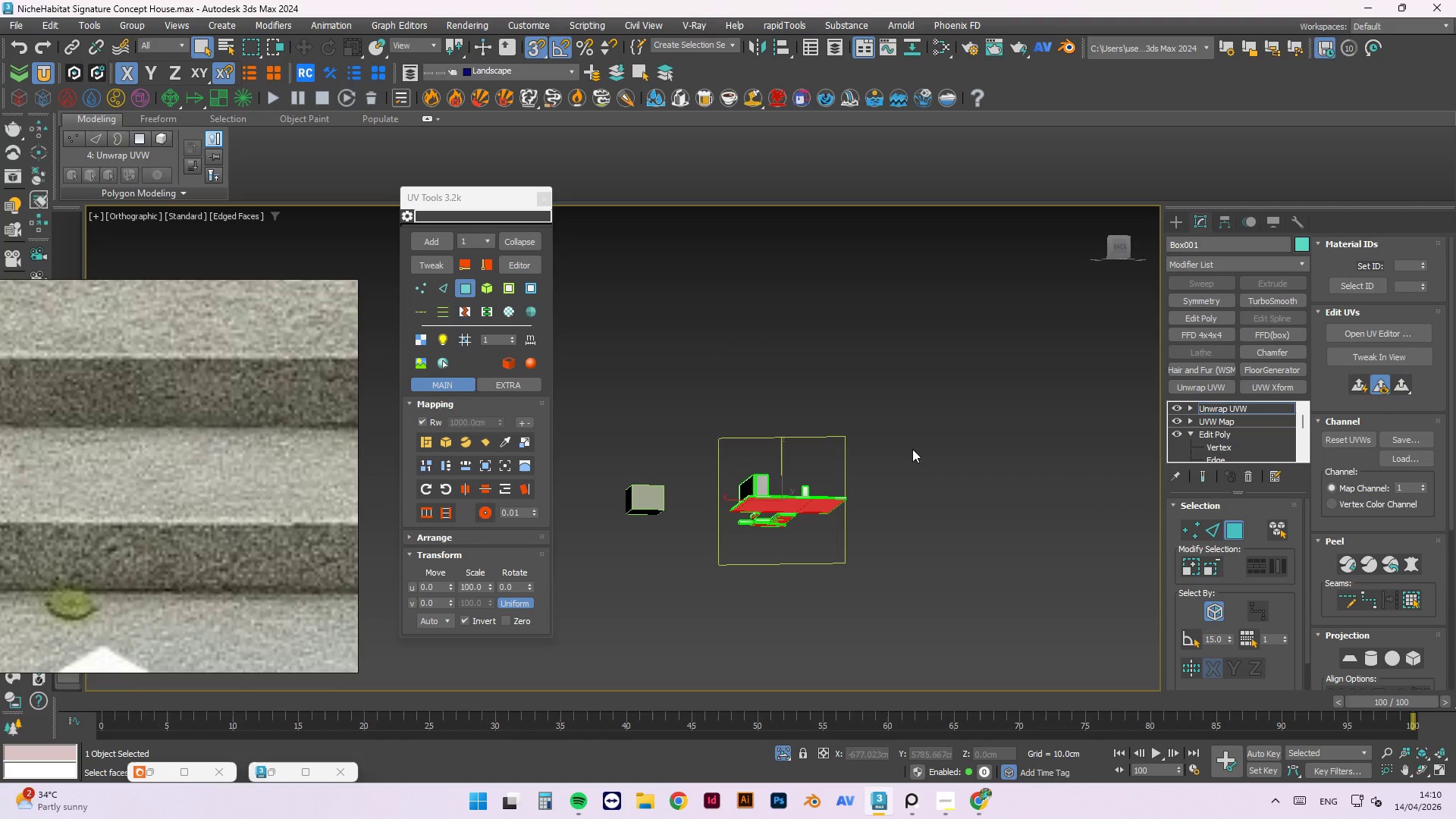 
hold_key(key=AltLeft, duration=0.98)
 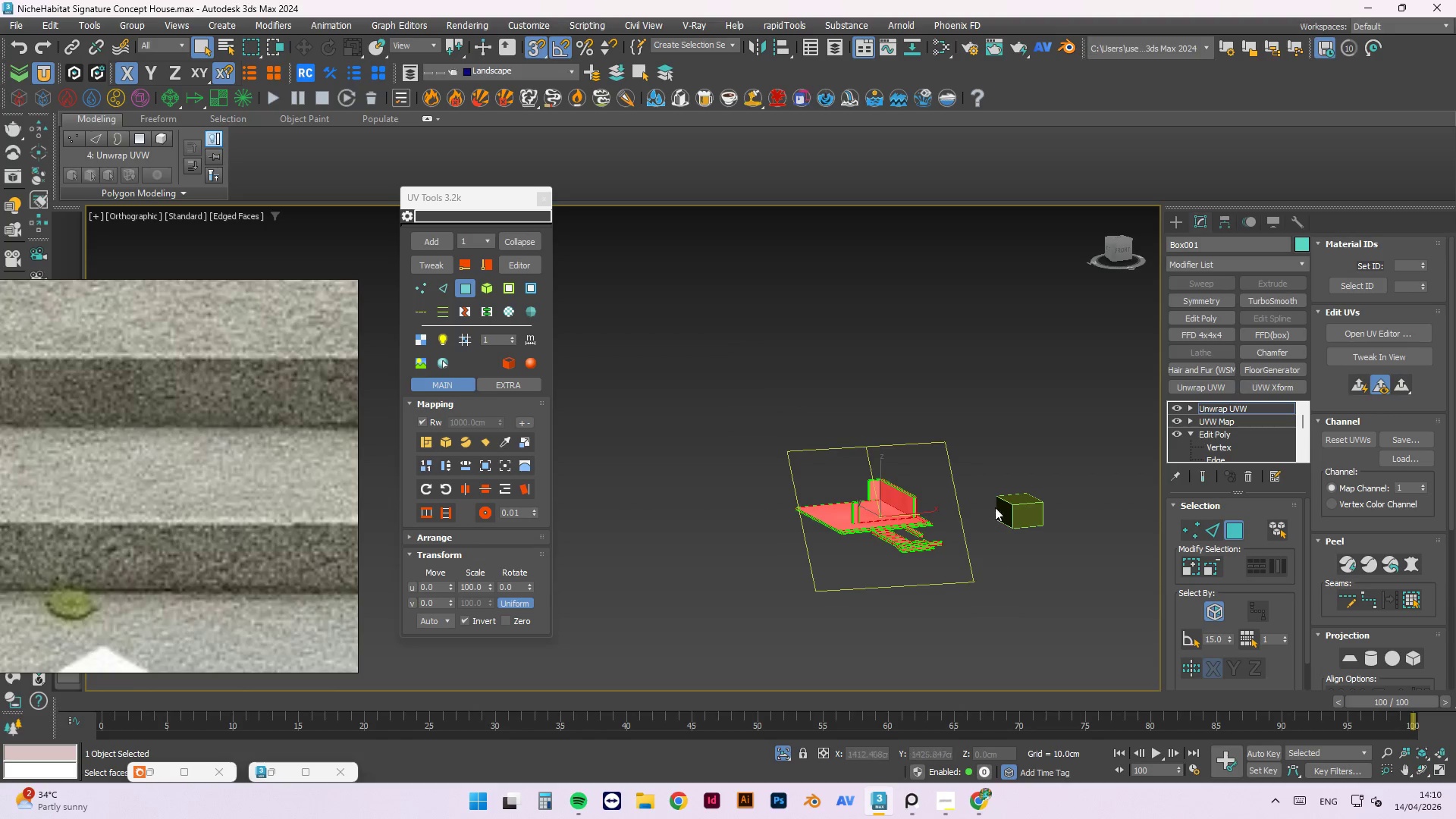 
hold_key(key=ControlLeft, duration=1.22)
left_click_drag(start_coordinate=[962, 373], to_coordinate=[629, 679])
 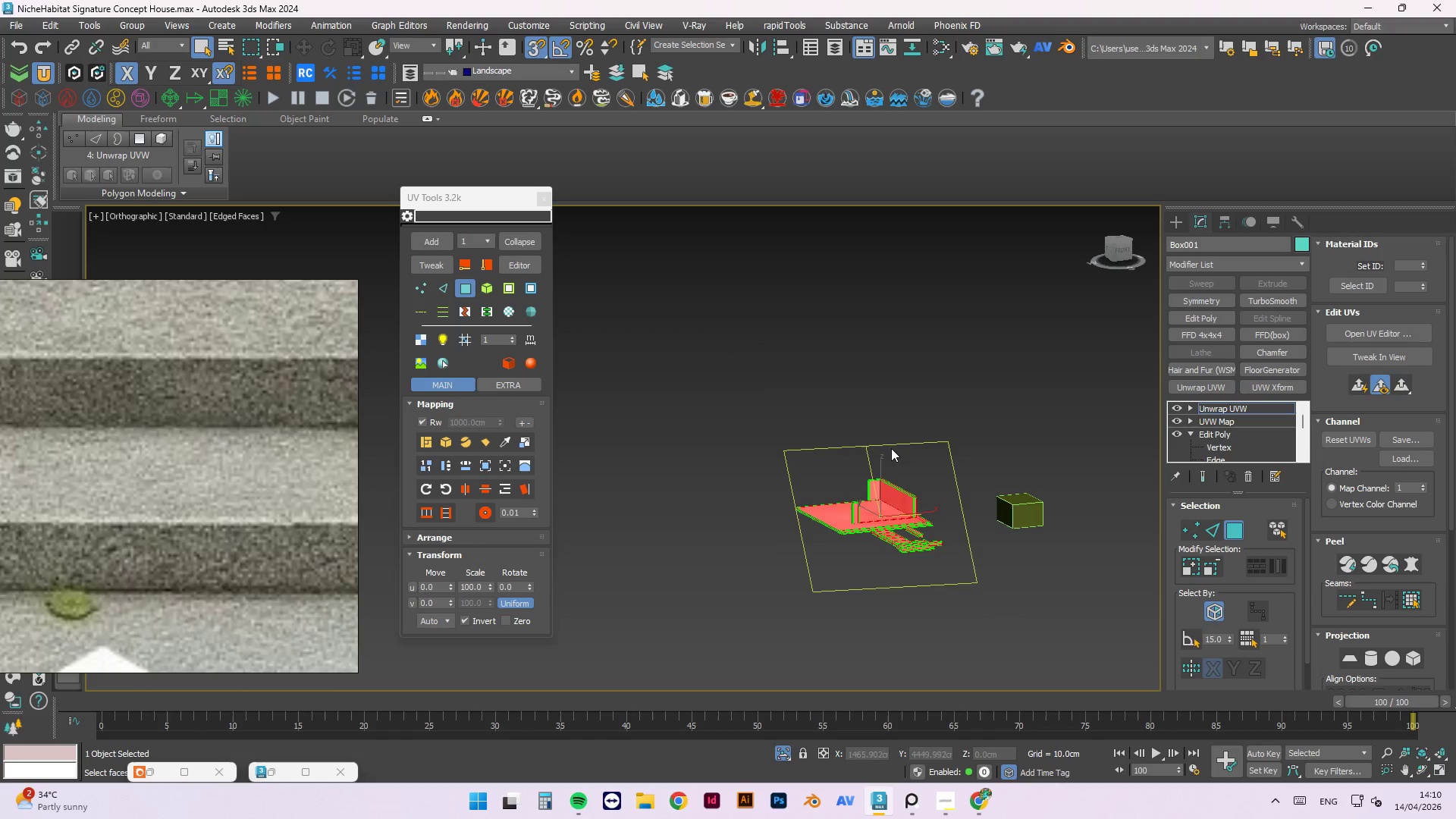 
hold_key(key=ControlLeft, duration=1.01)
left_click_drag(start_coordinate=[980, 366], to_coordinate=[660, 638])
 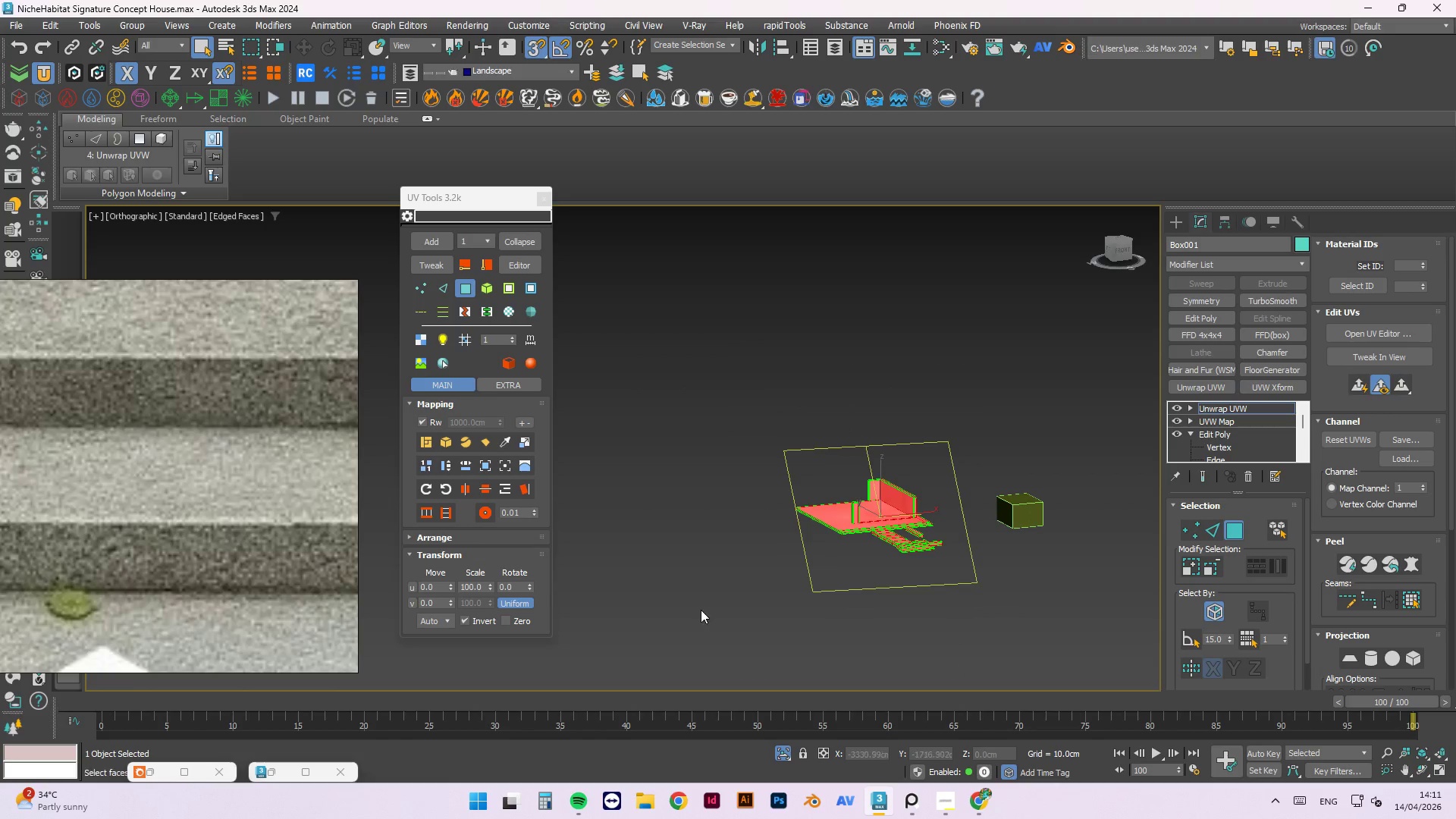 
hold_key(key=AltLeft, duration=0.88)
 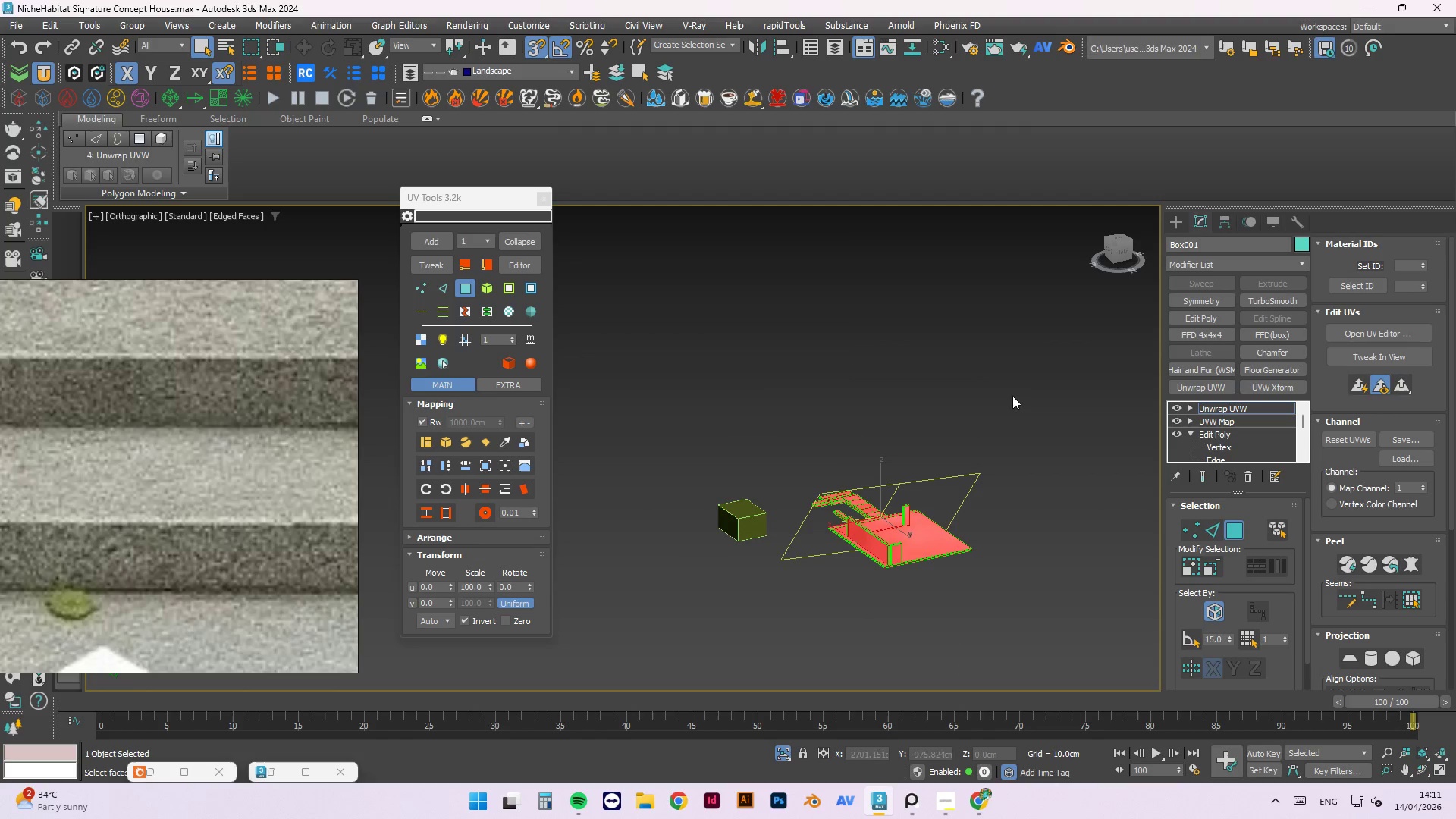 
hold_key(key=ControlLeft, duration=1.08)
left_click_drag(start_coordinate=[1025, 370], to_coordinate=[788, 661])
 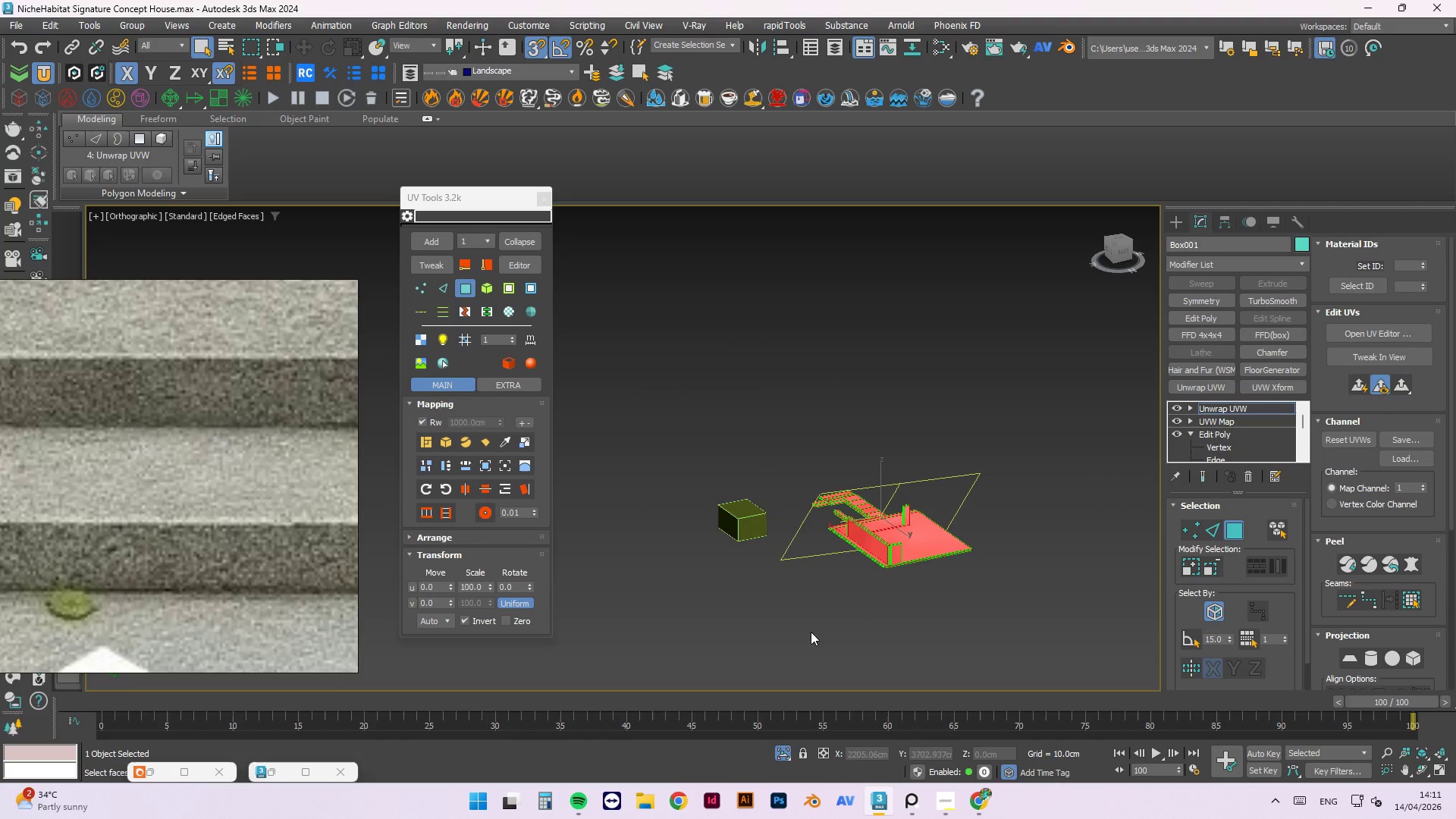 
scroll: coordinate [917, 549], scroll_direction: up, amount: 7.0
 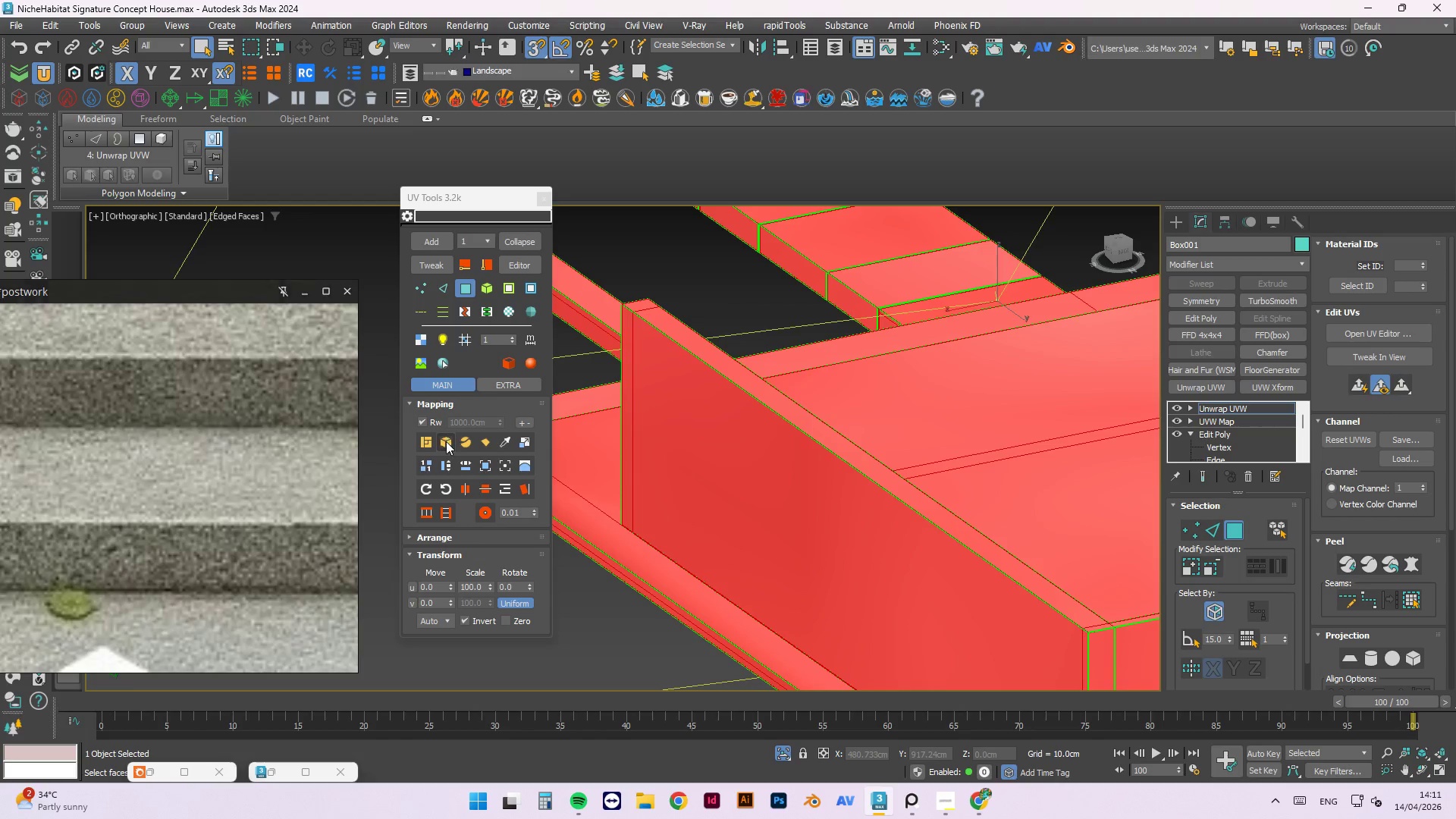 
left_click([446, 444])
 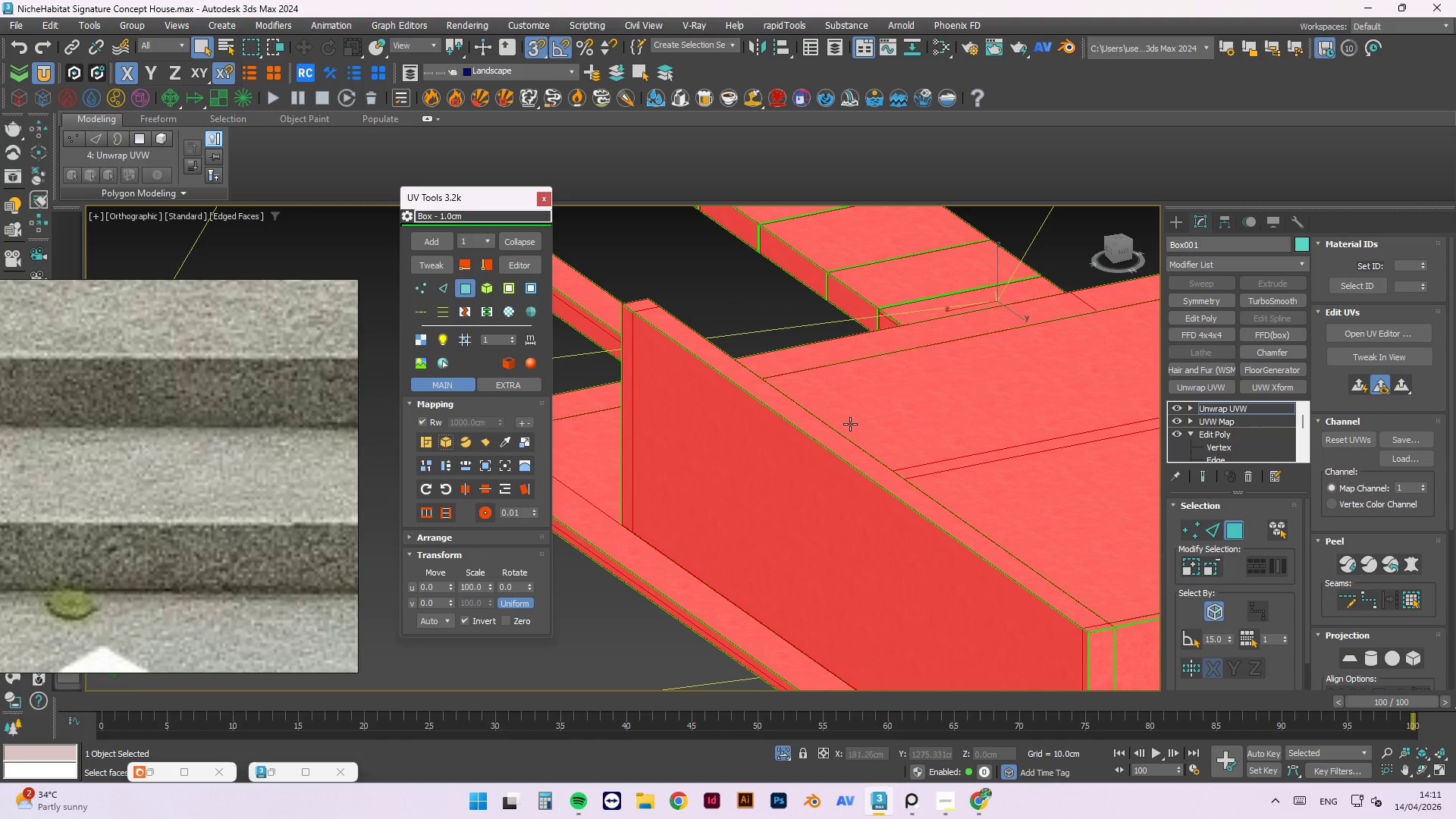 
hold_key(key=AltLeft, duration=0.62)
 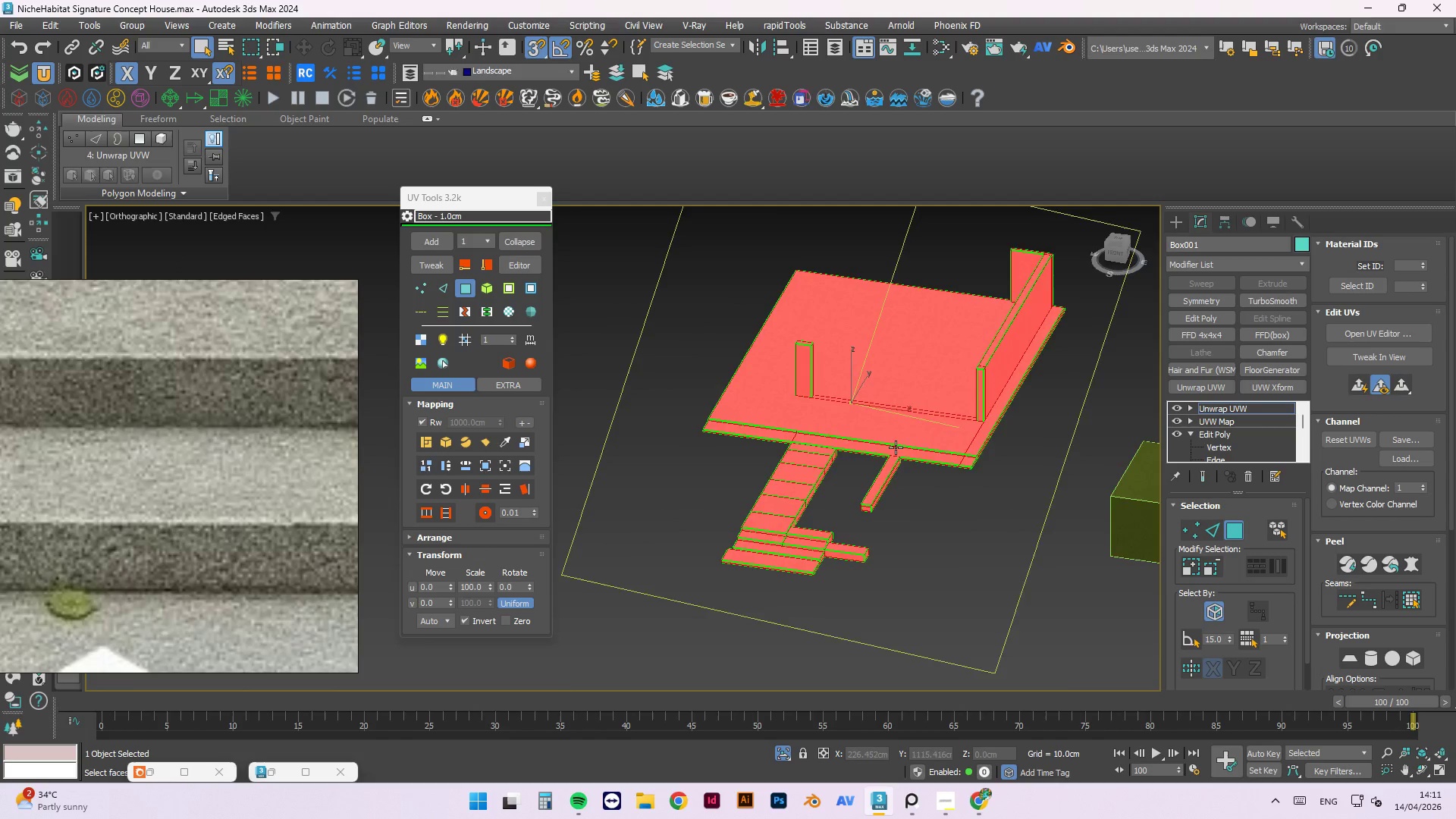 
scroll: coordinate [800, 443], scroll_direction: down, amount: 4.0
 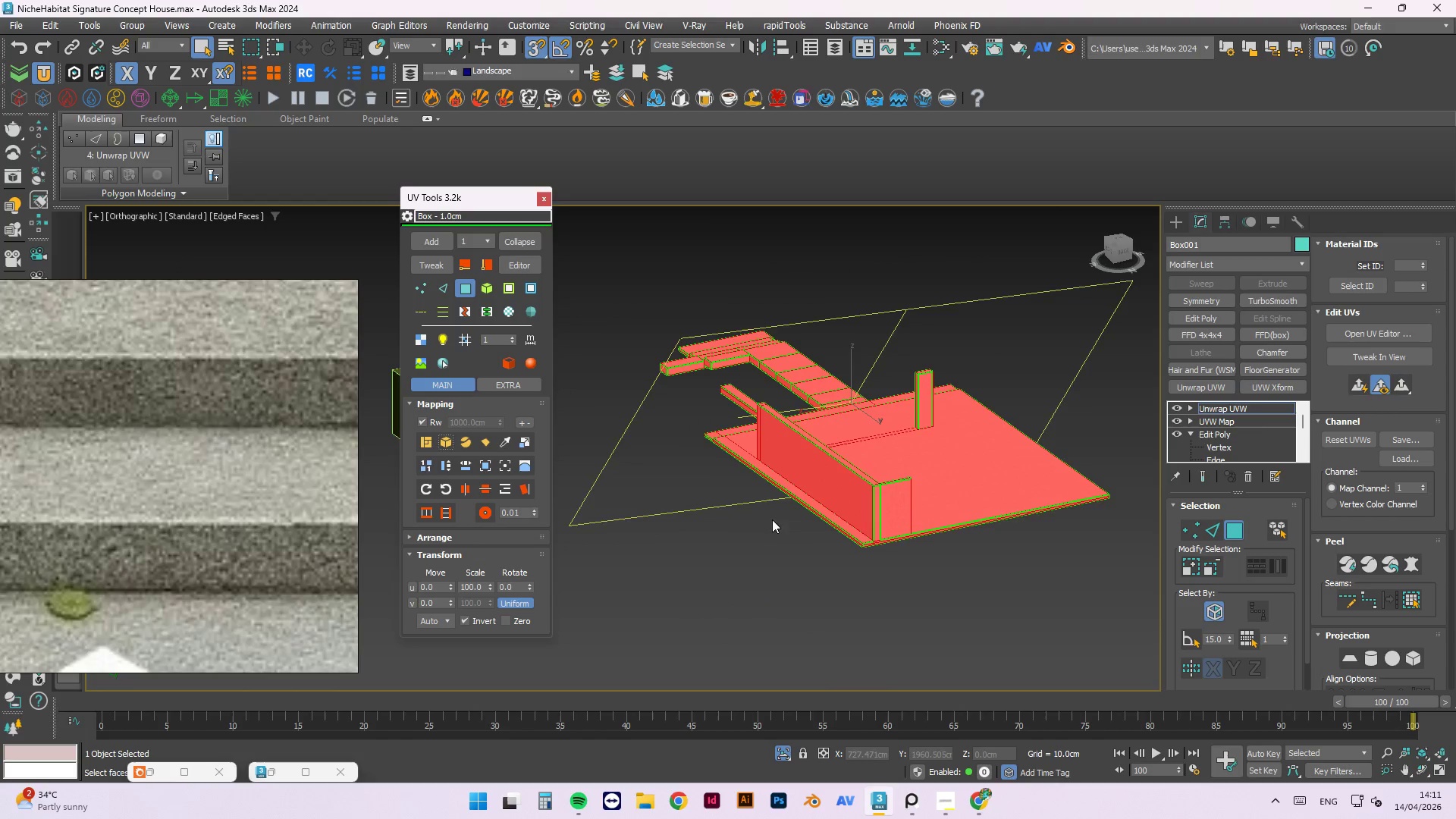 
scroll: coordinate [809, 487], scroll_direction: up, amount: 9.0
 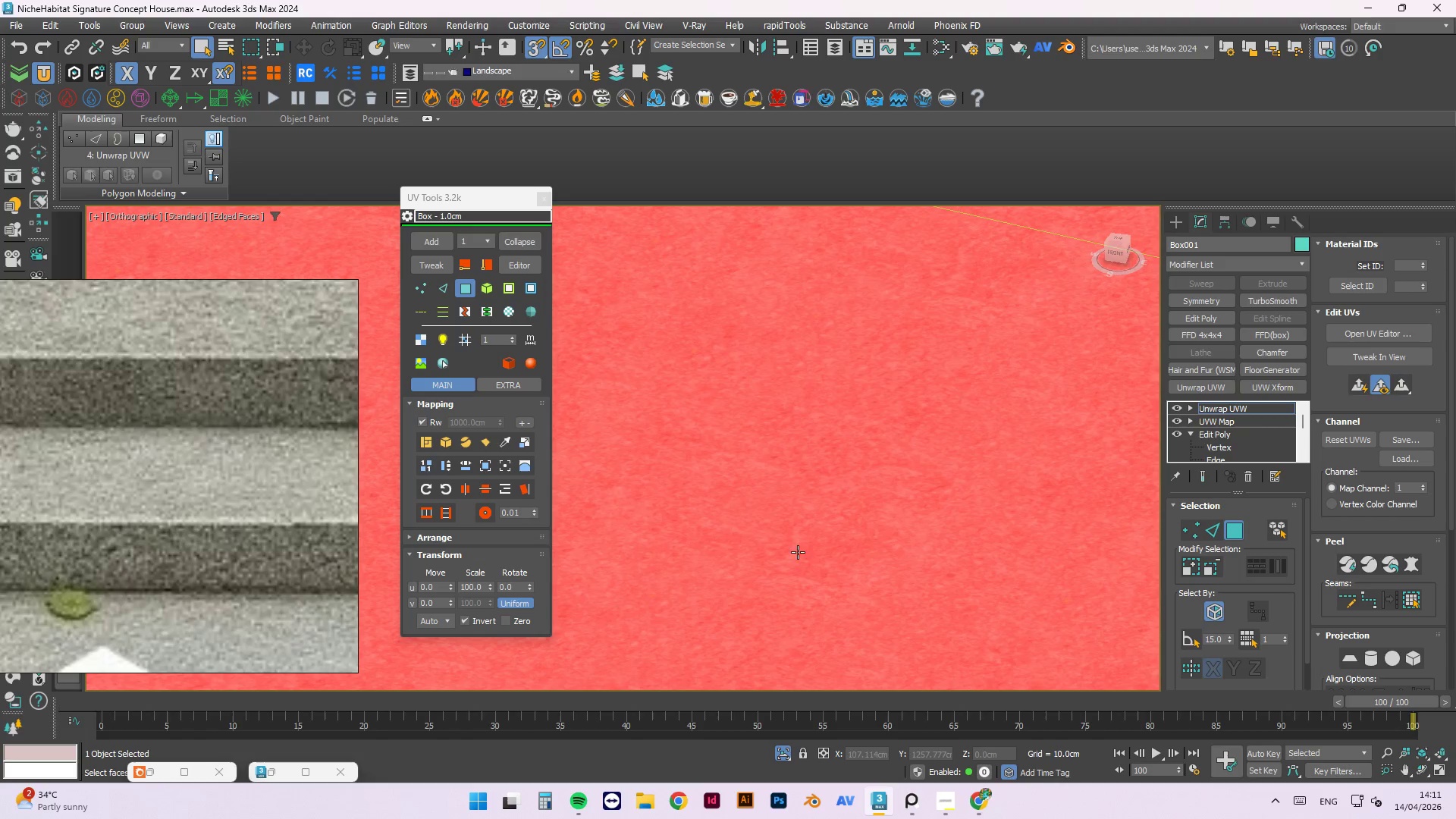 
scroll: coordinate [758, 449], scroll_direction: down, amount: 7.0
 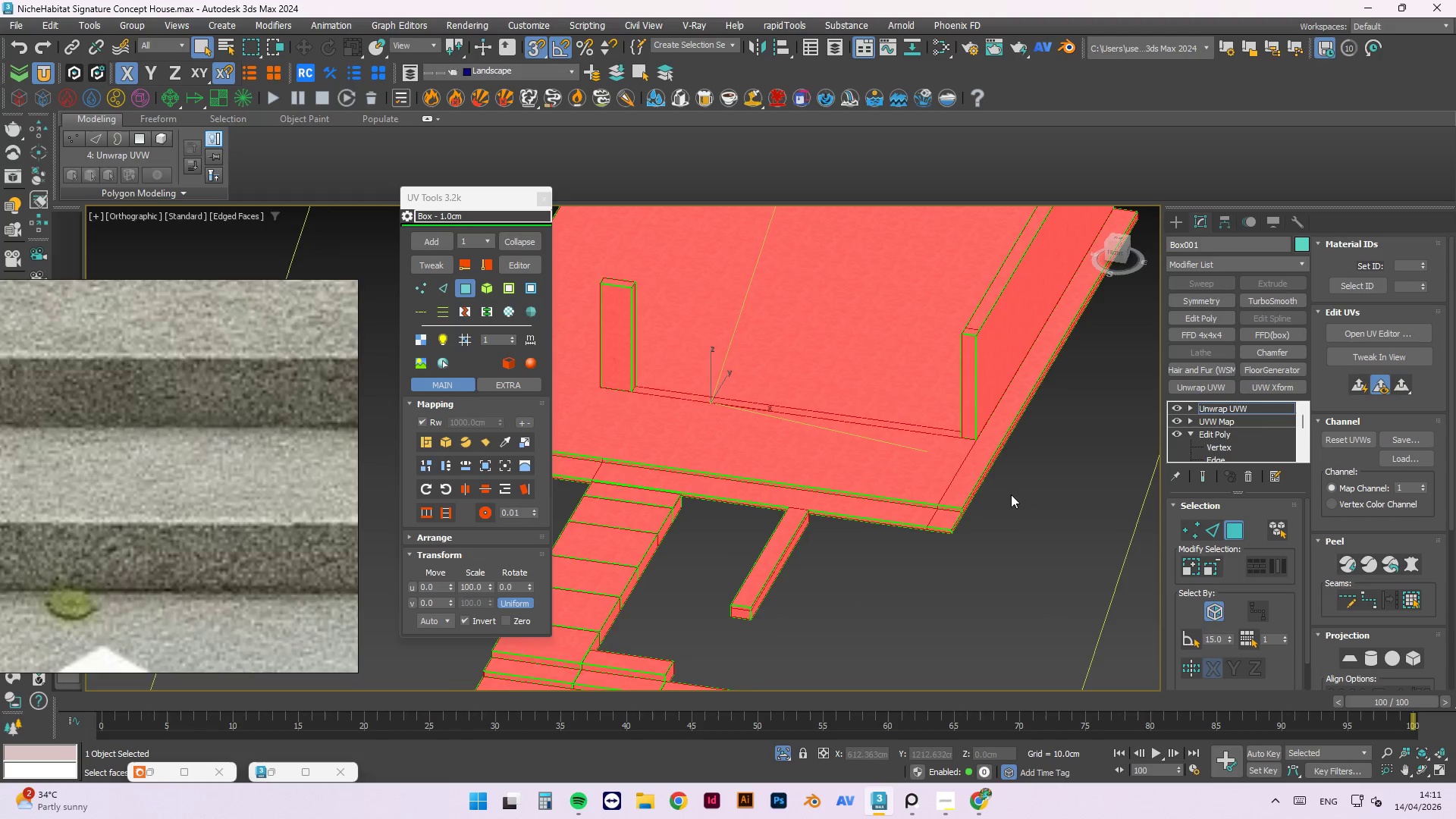 
scroll: coordinate [799, 463], scroll_direction: up, amount: 7.0
 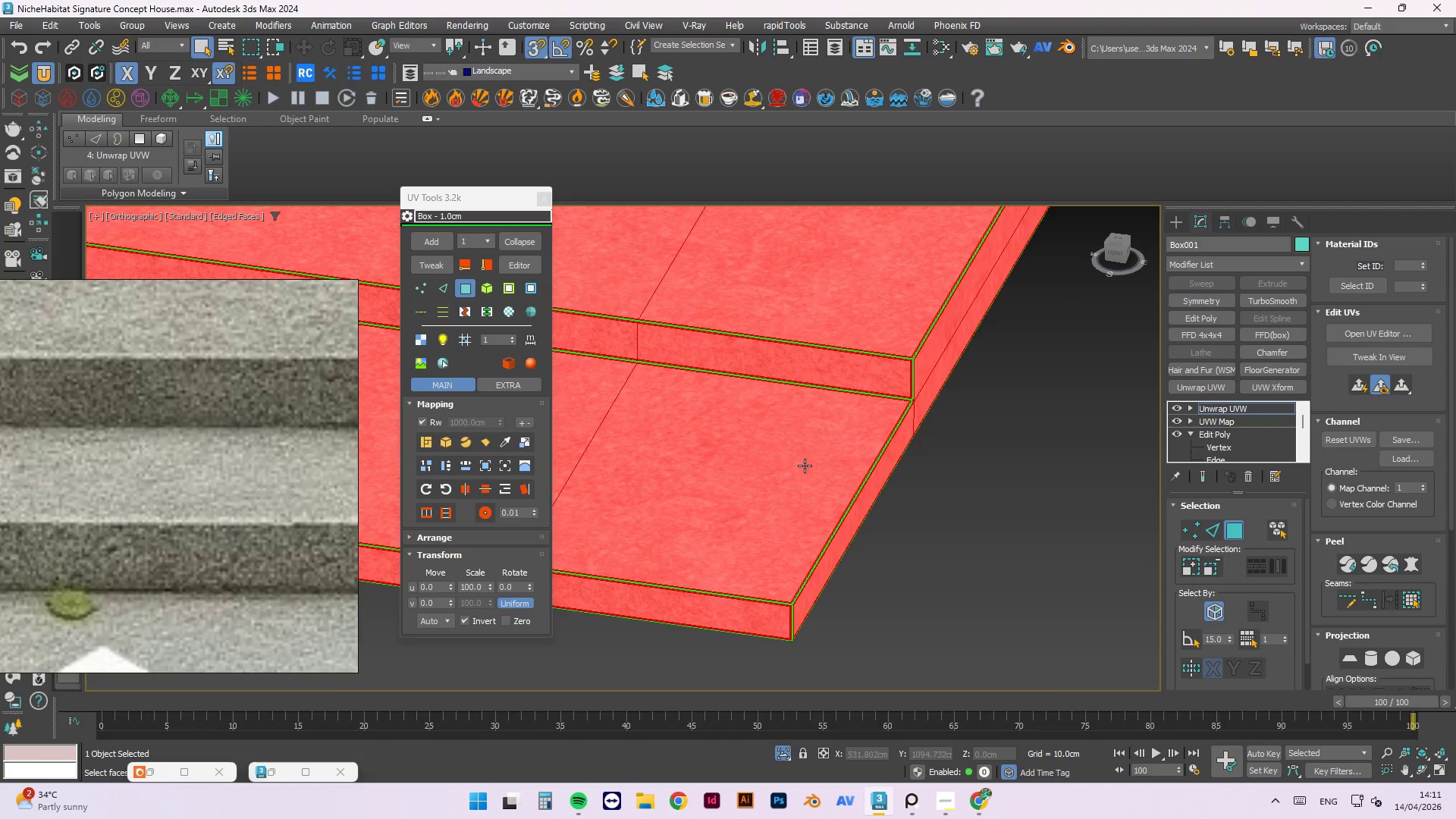 
scroll: coordinate [780, 402], scroll_direction: down, amount: 7.0
 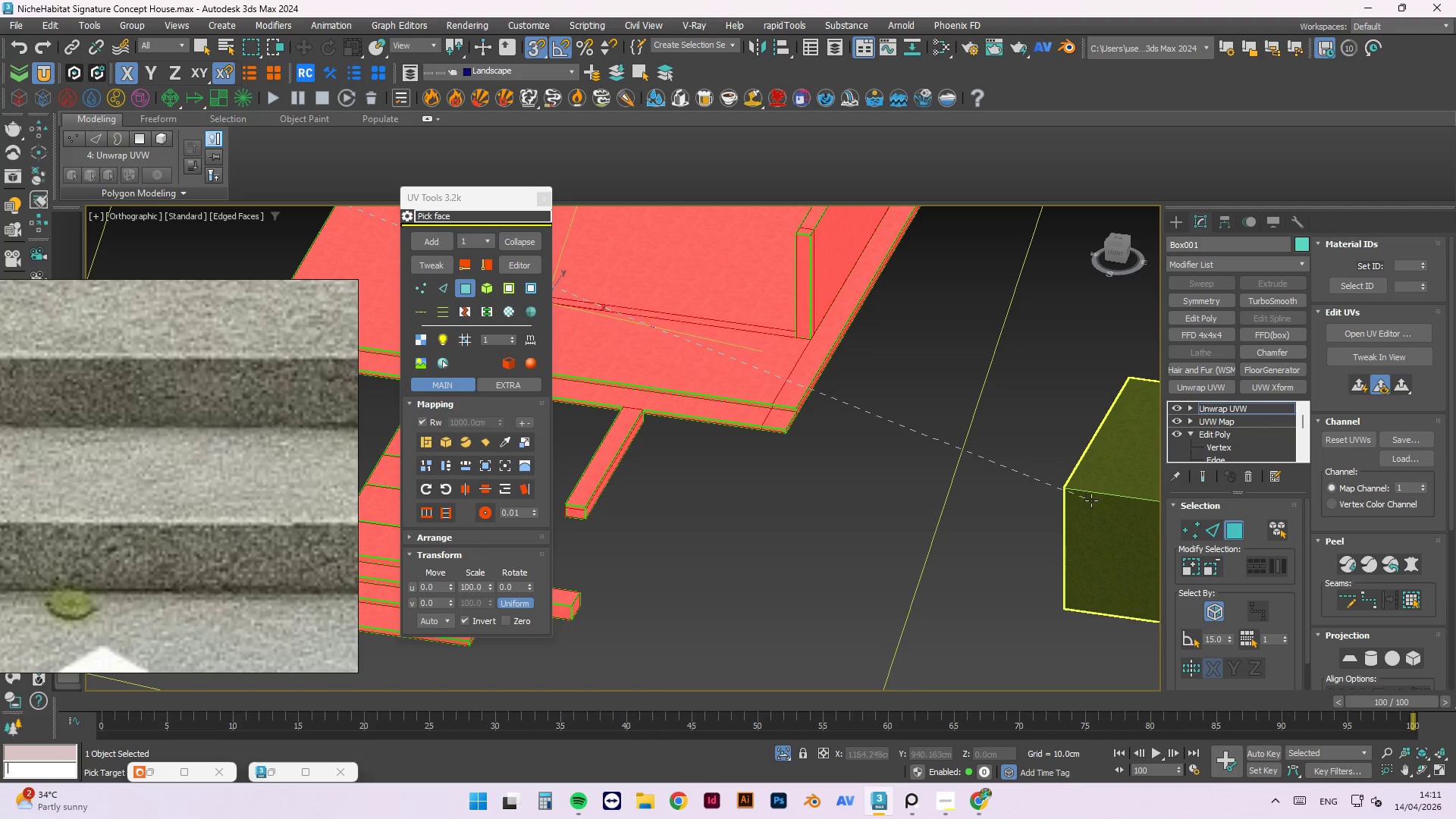 
left_click([1096, 500])
 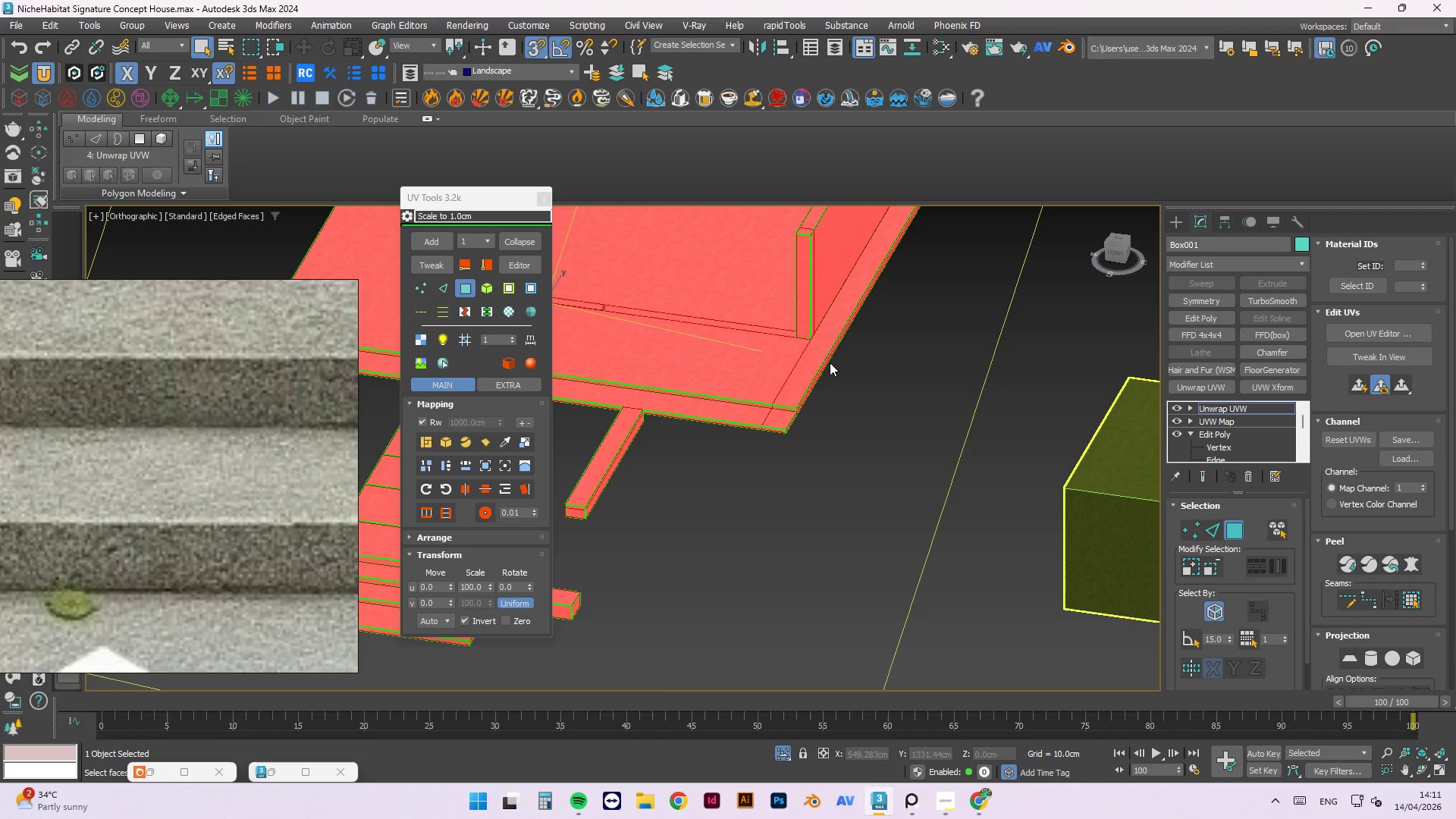 
left_click([999, 490])
 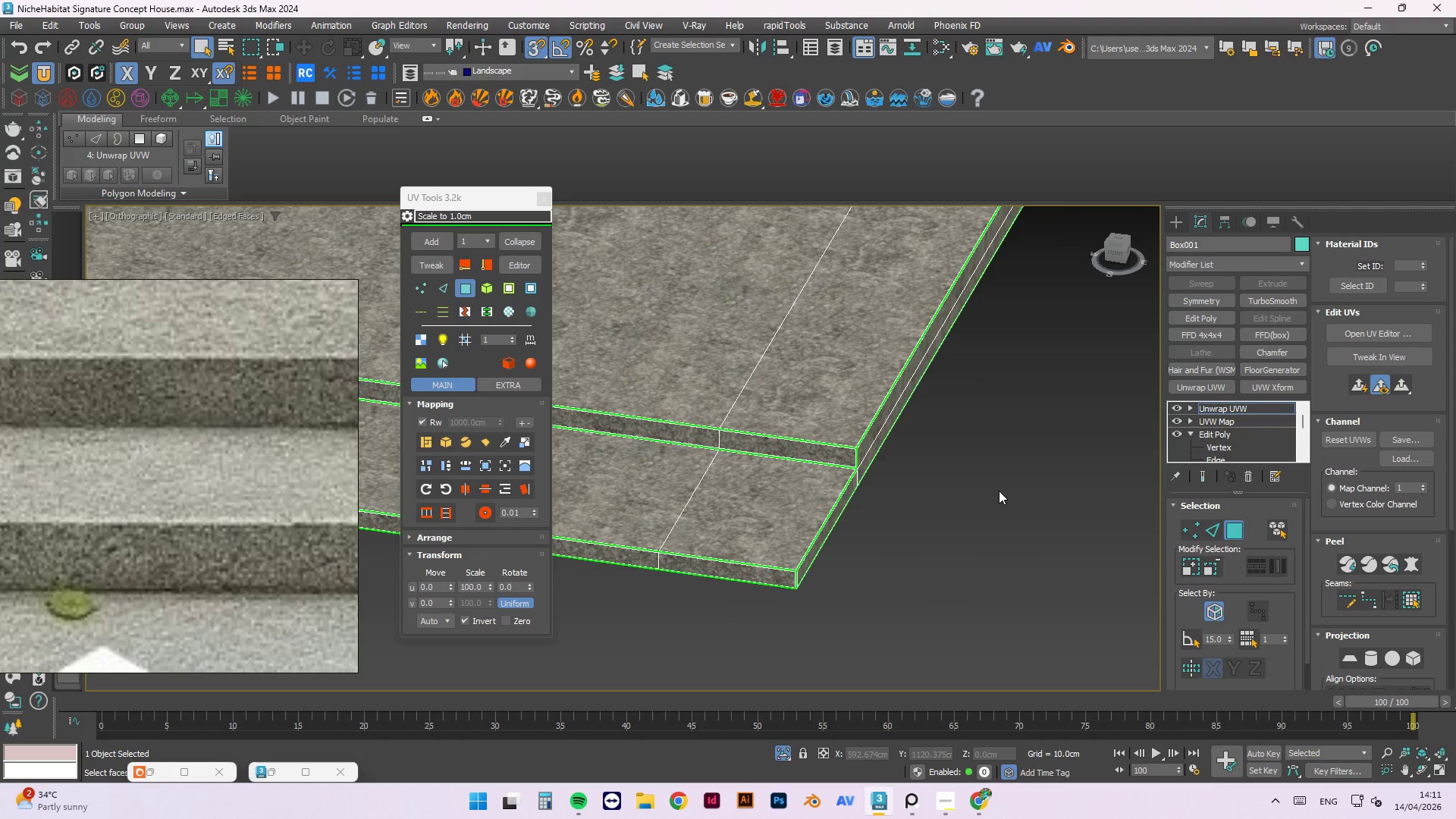 
scroll: coordinate [799, 397], scroll_direction: up, amount: 5.0
 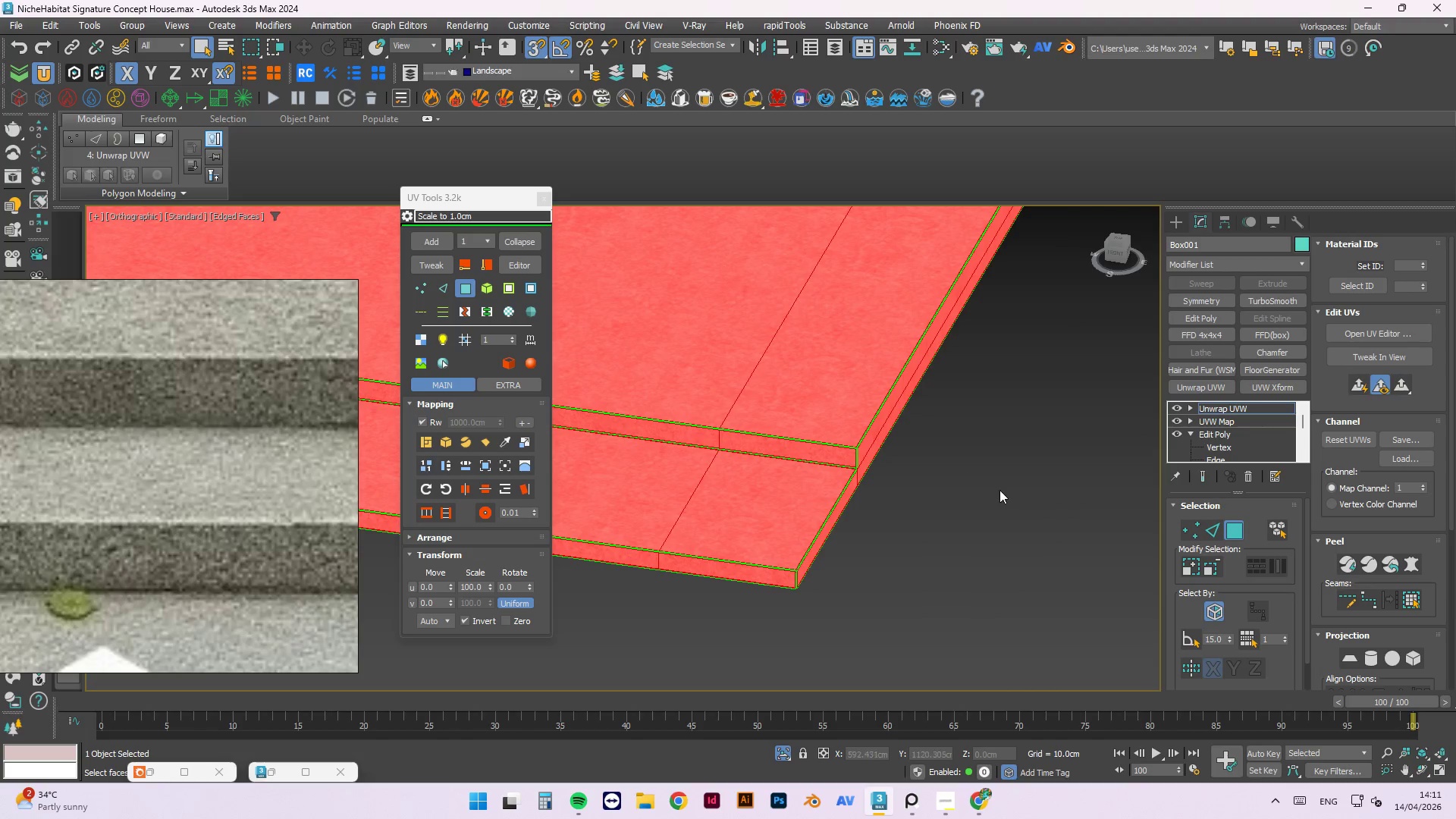 
scroll: coordinate [983, 500], scroll_direction: down, amount: 4.0
 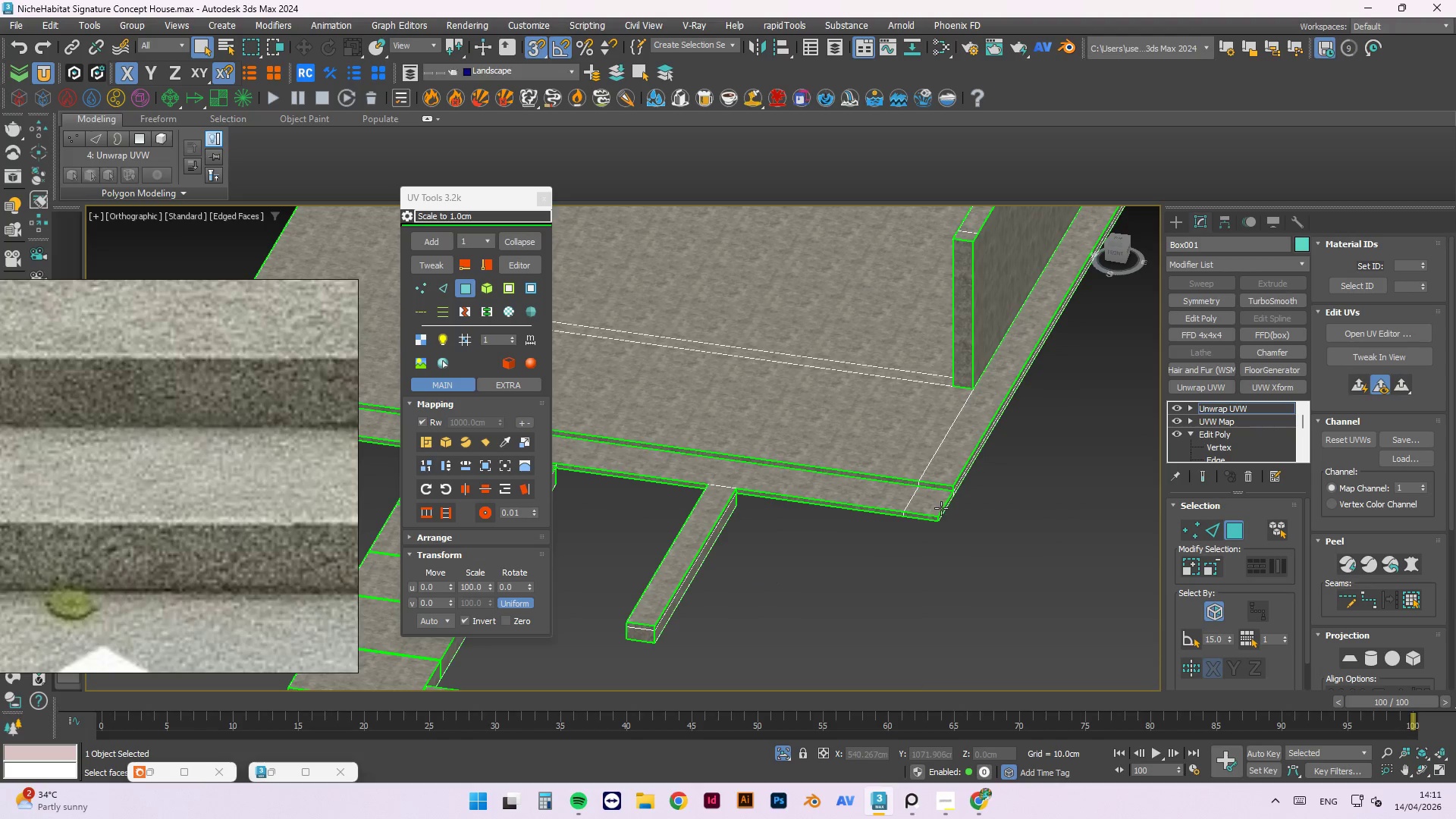 
hold_key(key=AltLeft, duration=0.75)
 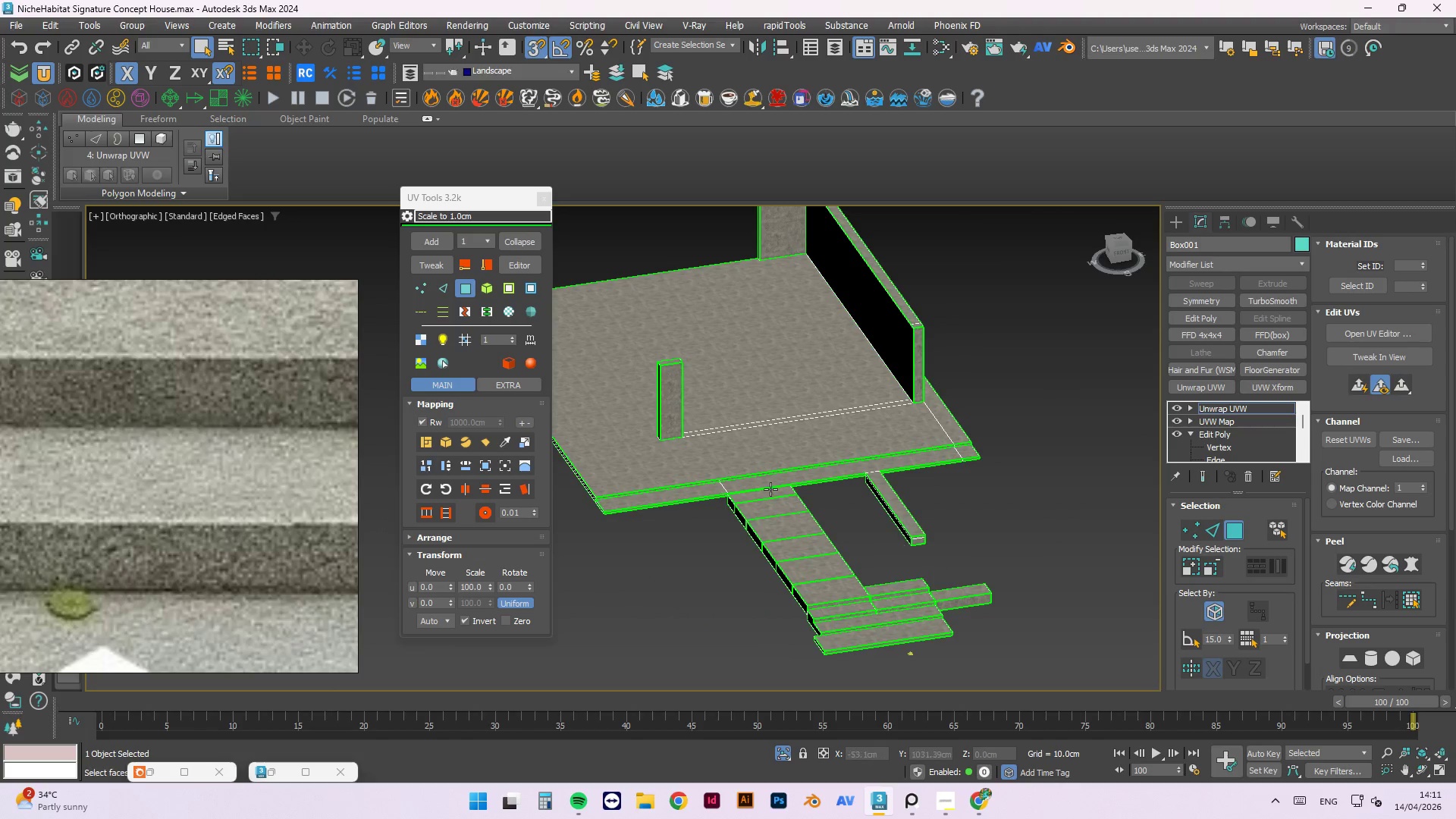 
scroll: coordinate [941, 508], scroll_direction: down, amount: 2.0
 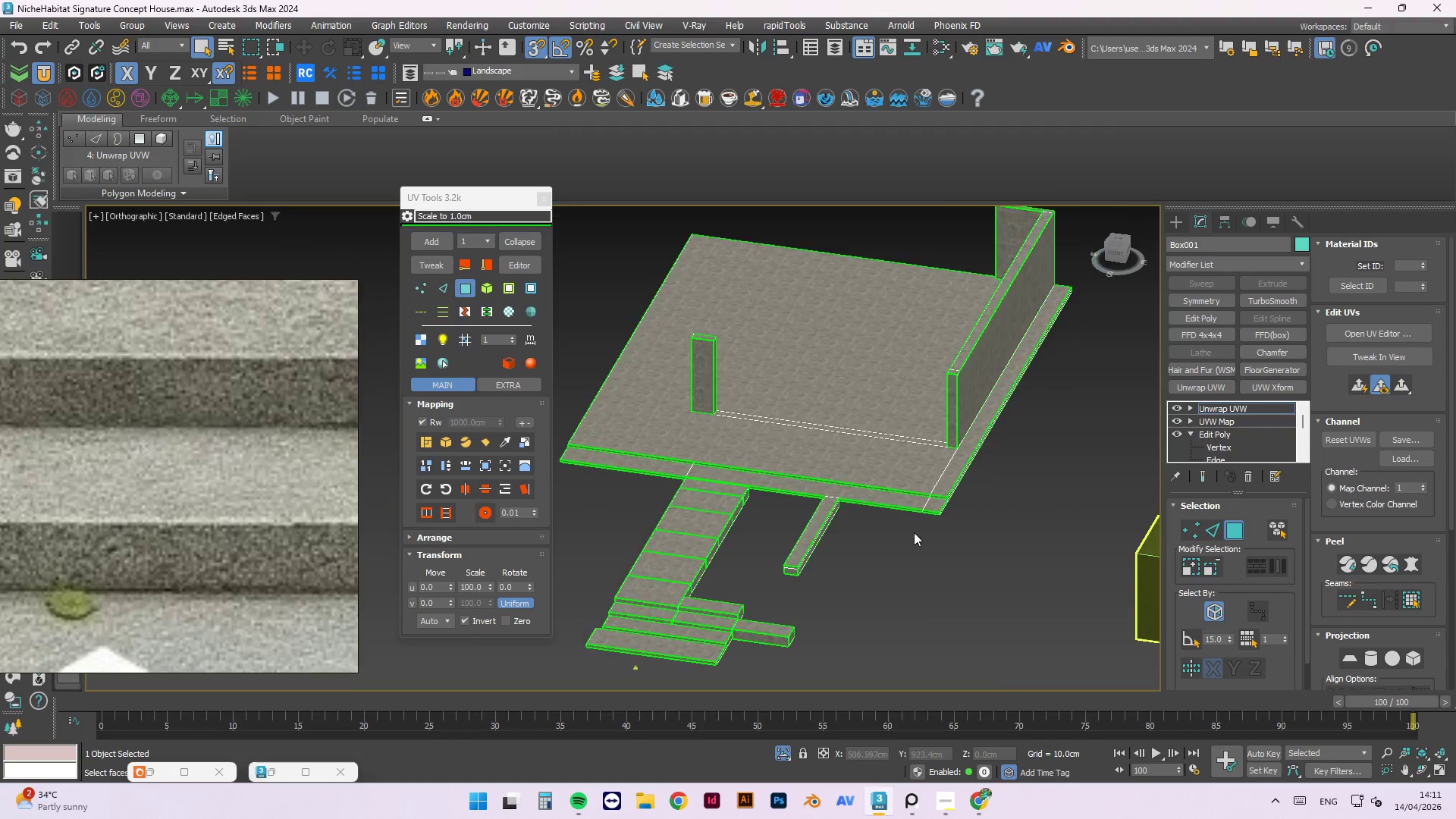 
scroll: coordinate [689, 491], scroll_direction: up, amount: 8.0
 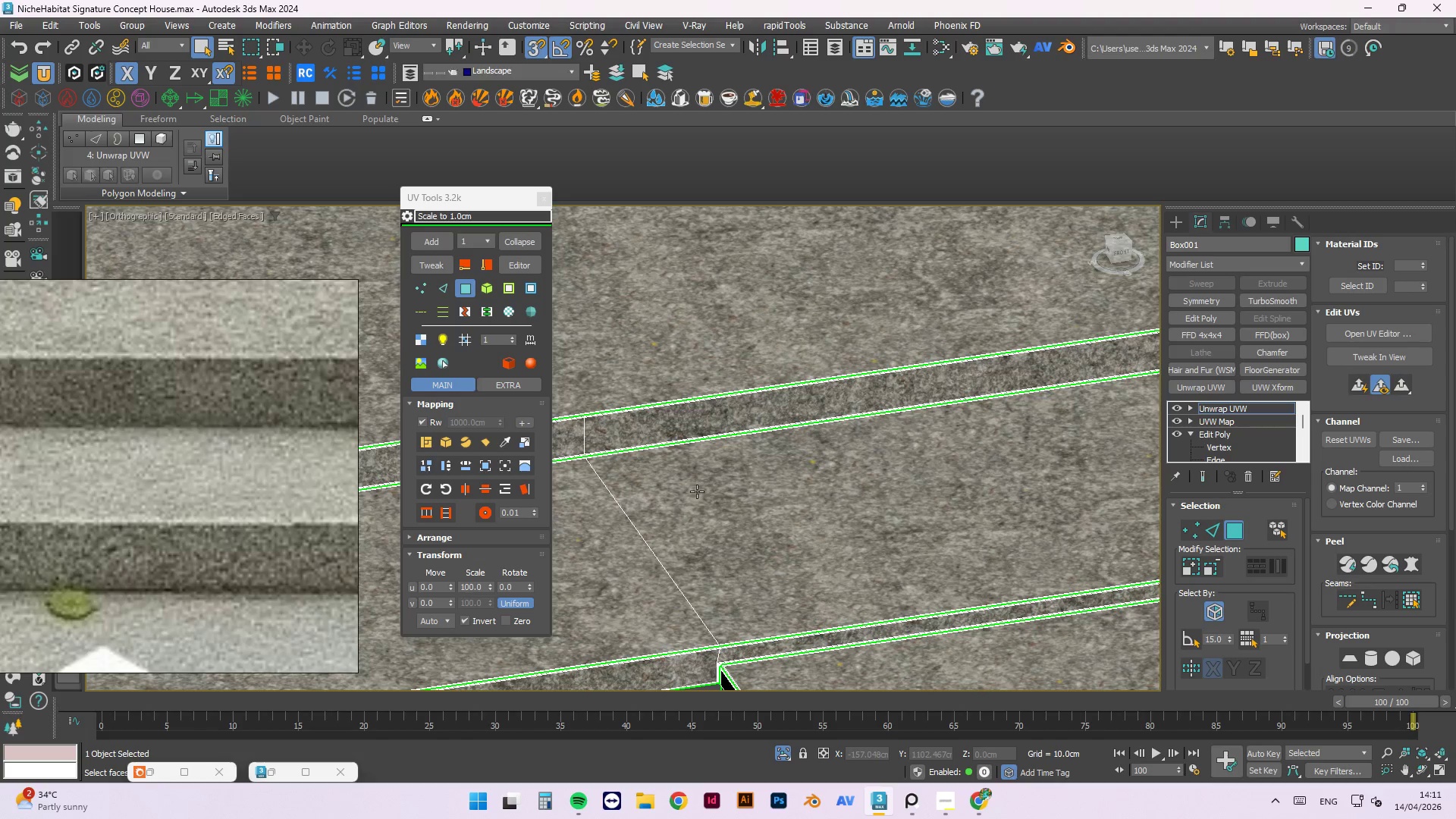 
scroll: coordinate [738, 481], scroll_direction: down, amount: 19.0
 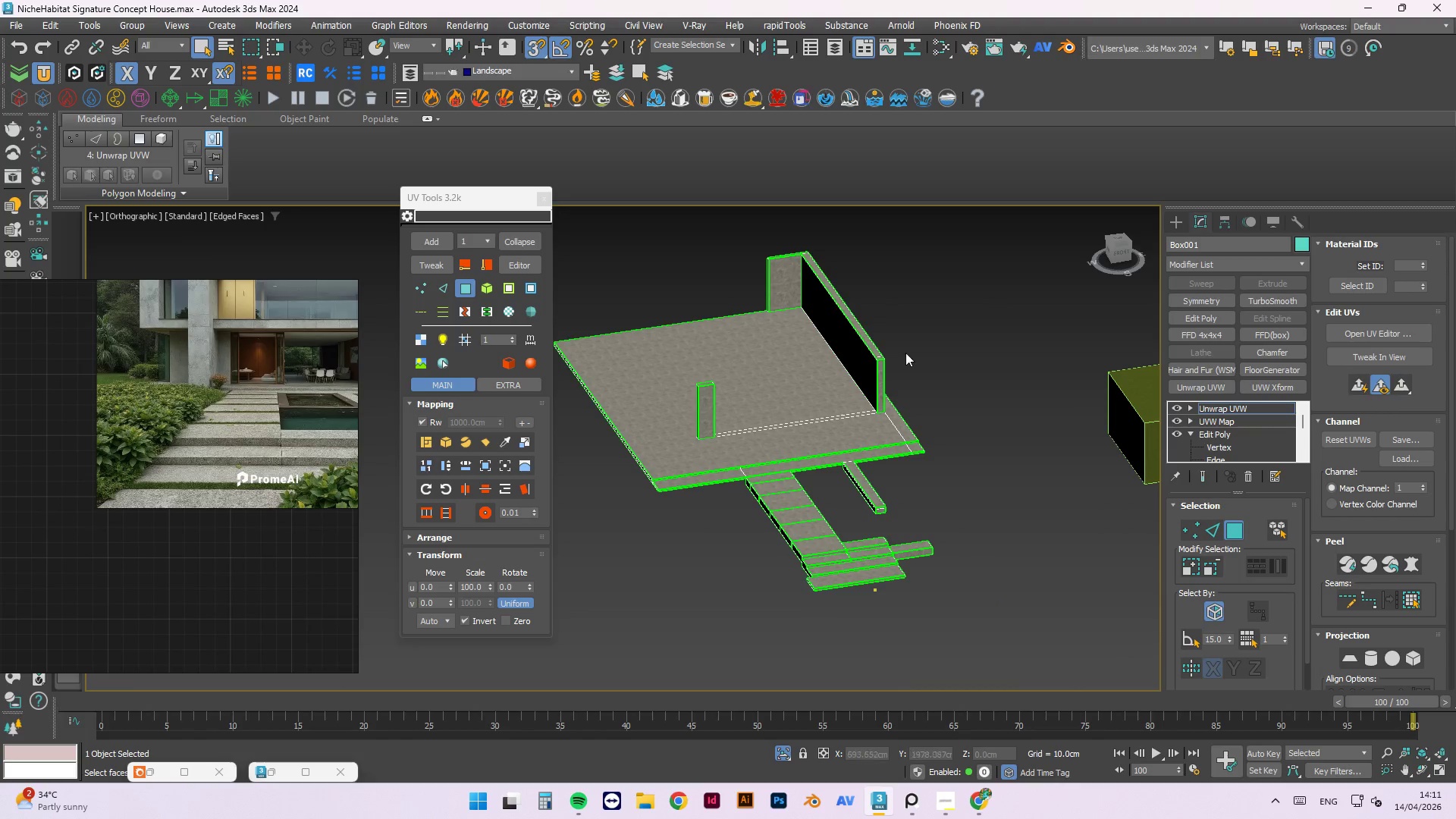 
left_click([985, 397])
 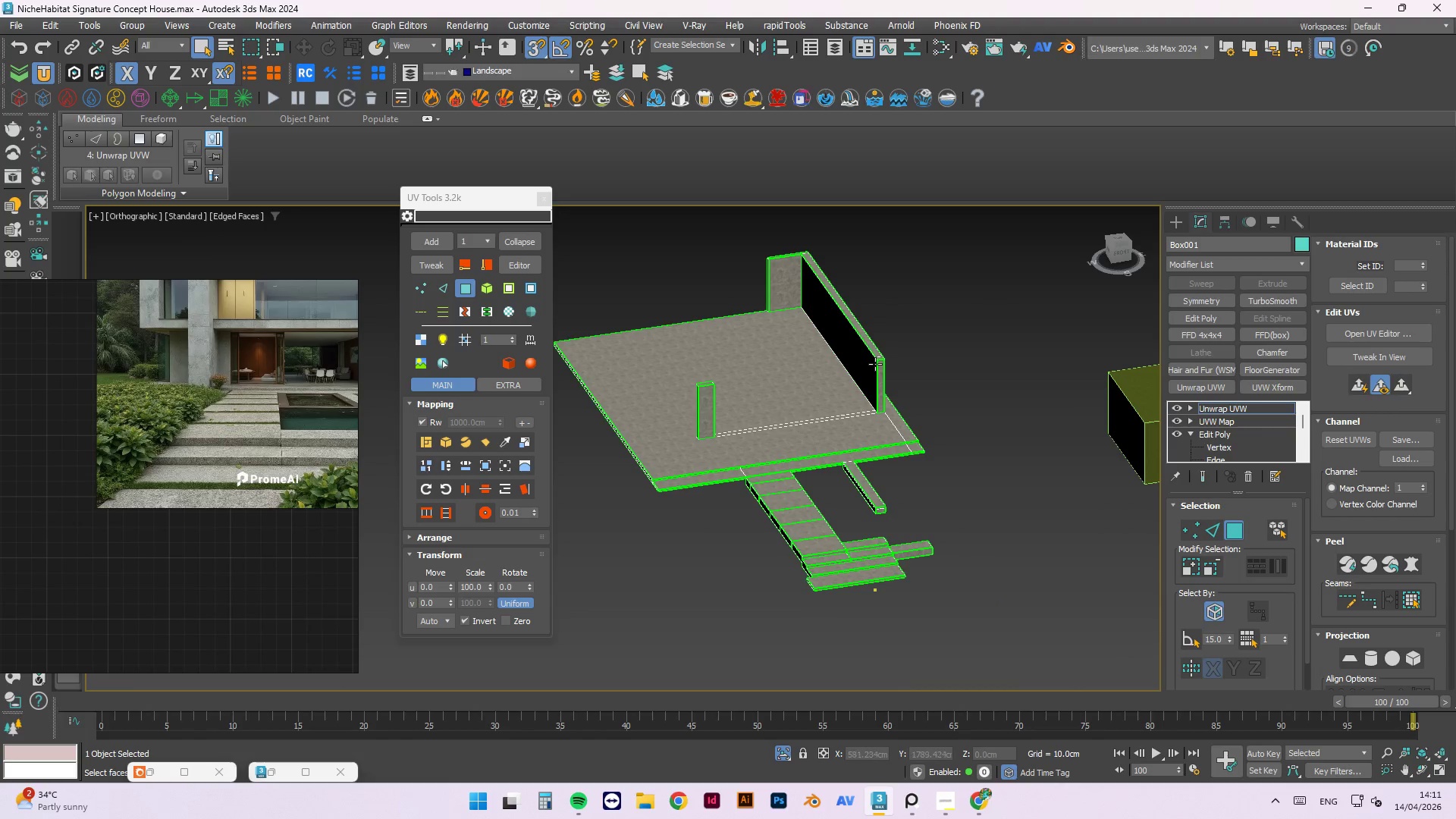 
key(Control+S)
 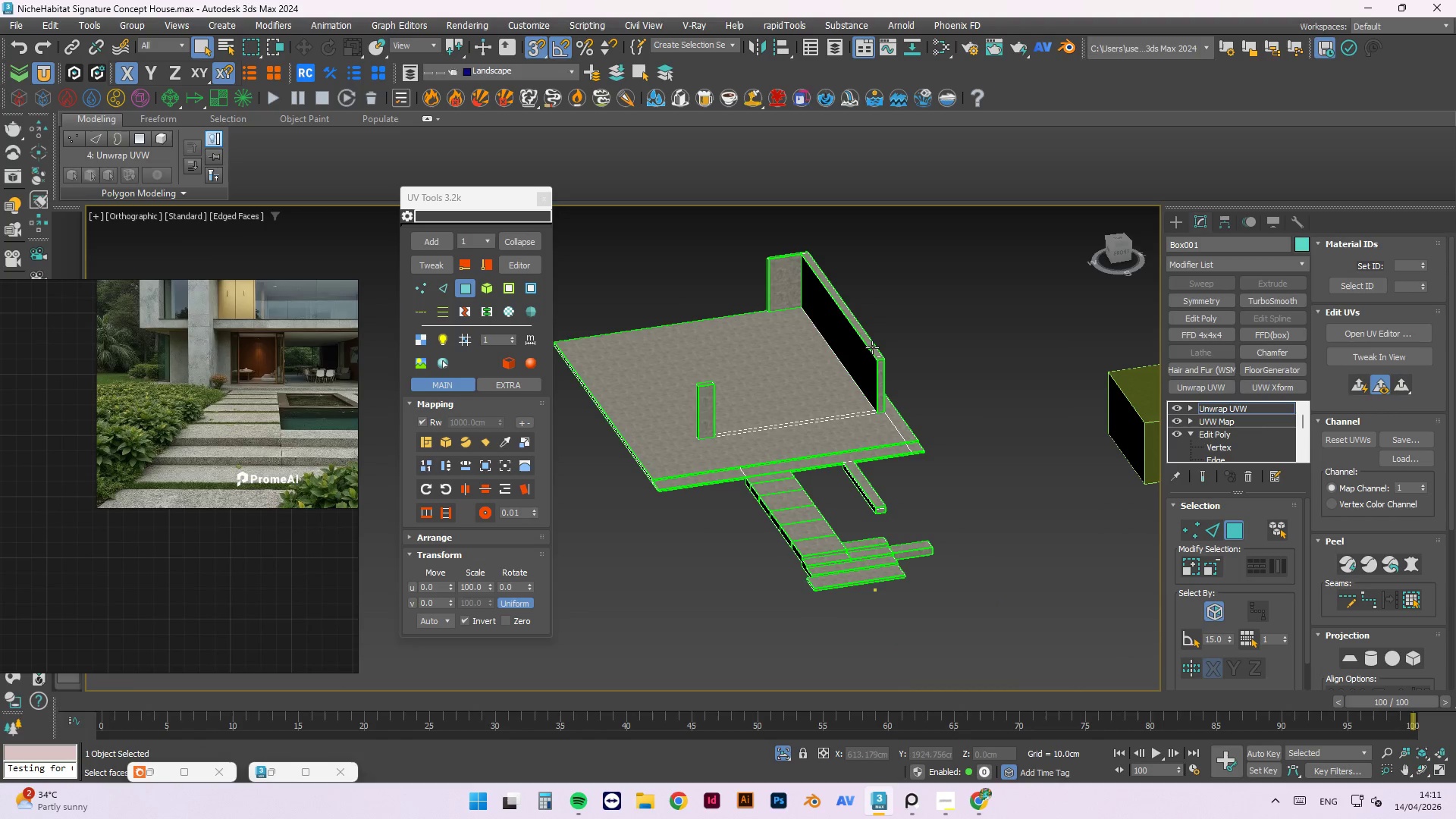 
scroll: coordinate [255, 388], scroll_direction: down, amount: 1.0
 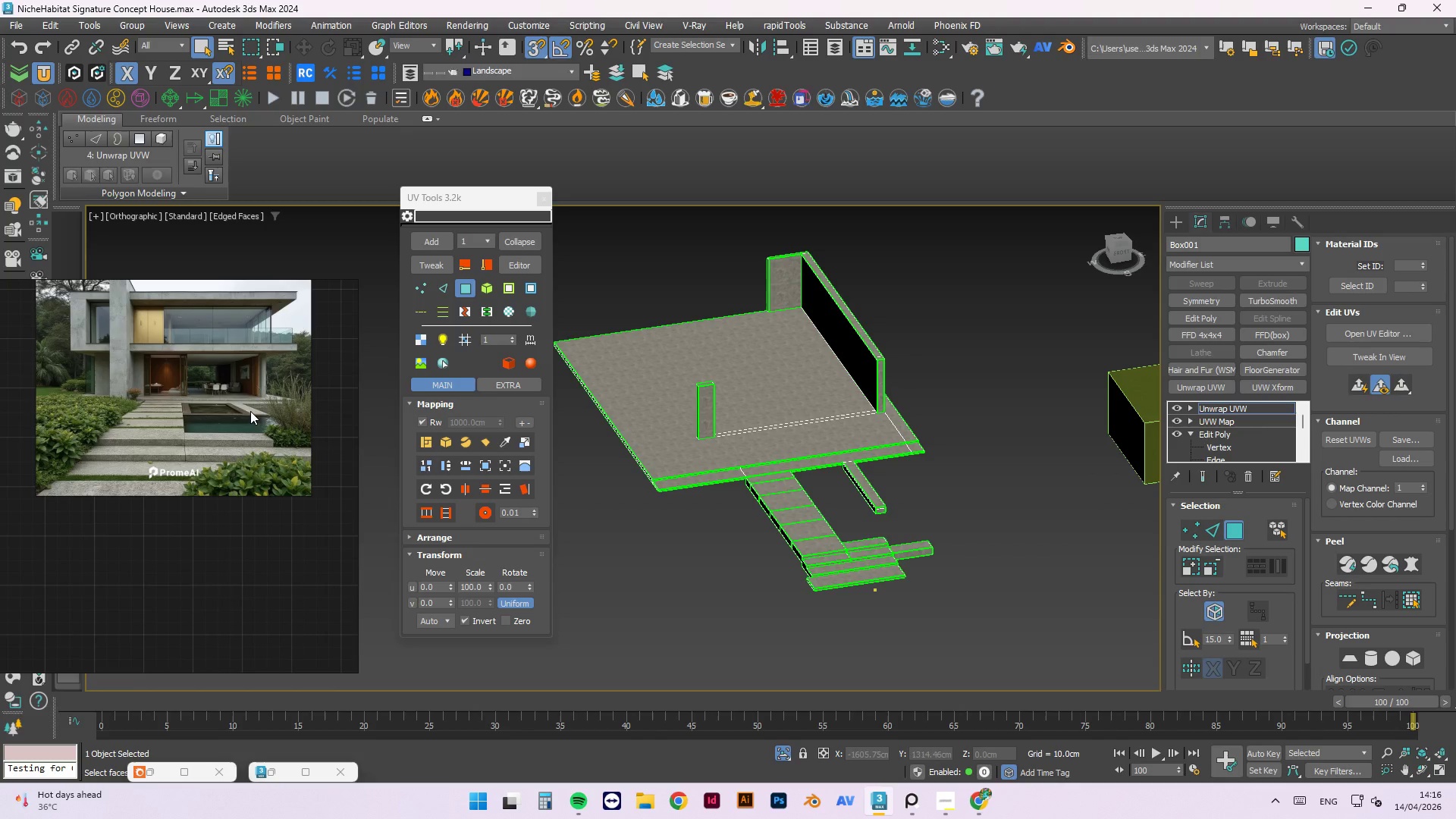 
wait(305.95)
 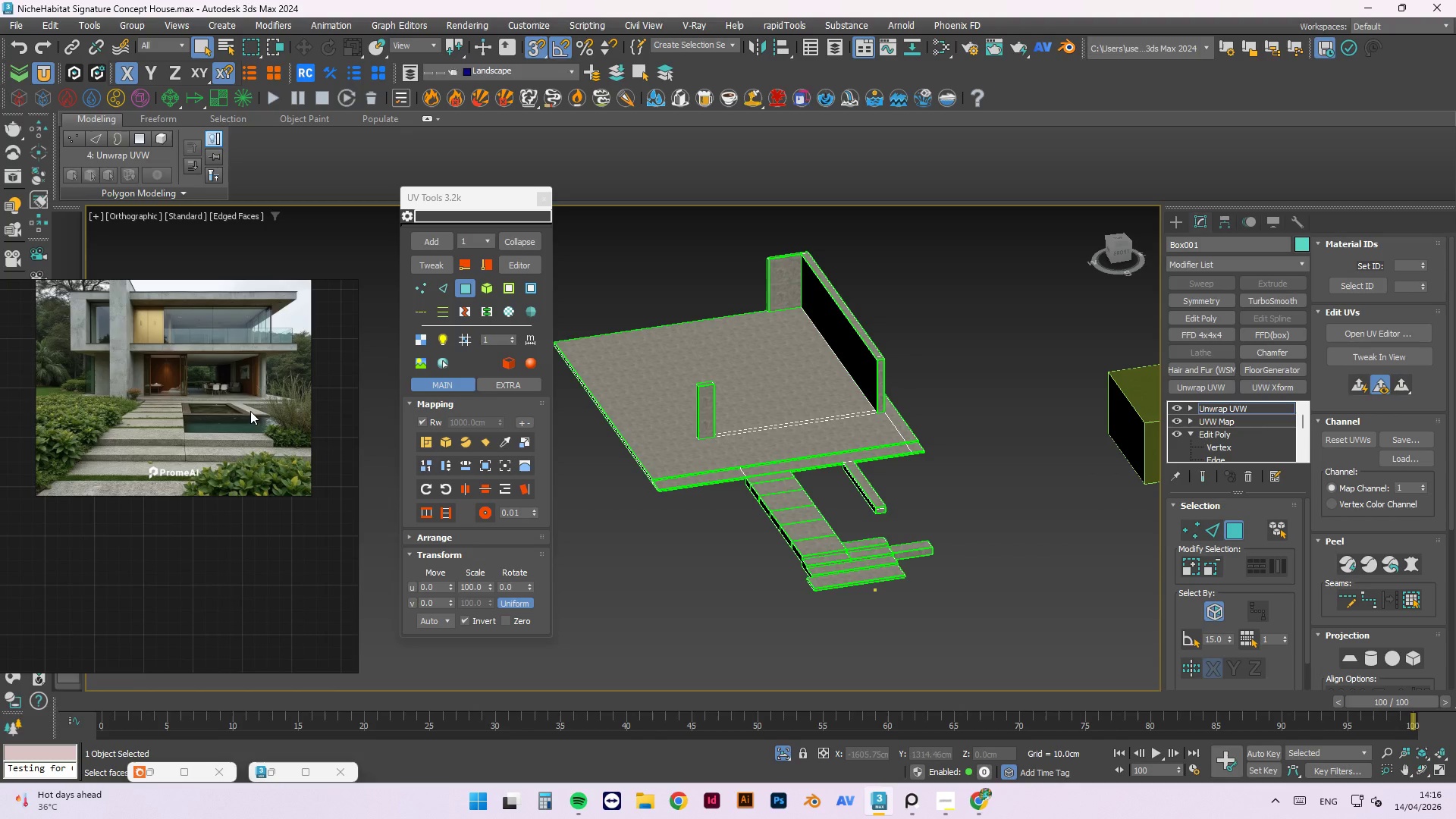 
scroll: coordinate [1067, 398], scroll_direction: up, amount: 1.0
 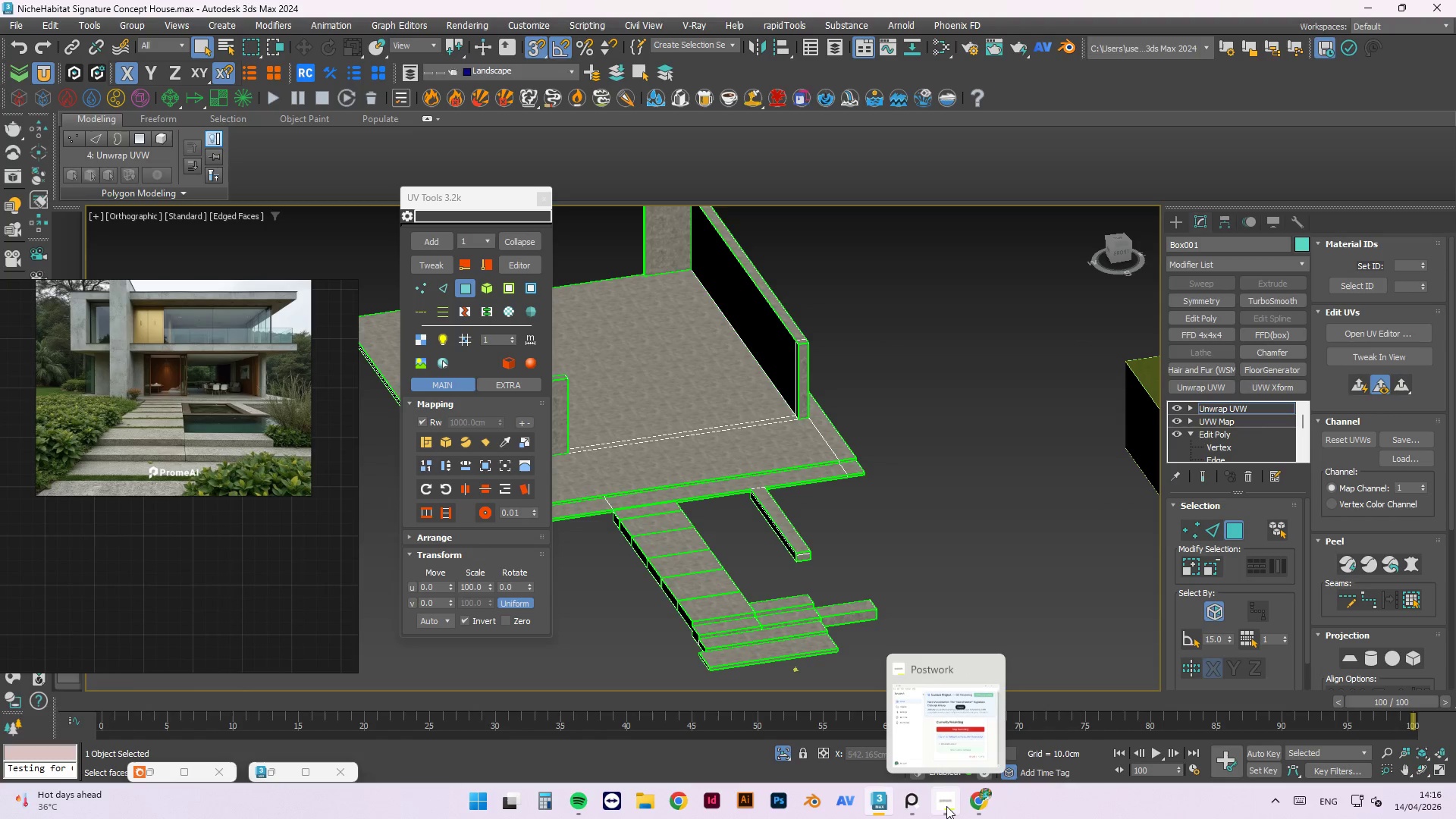 
left_click([923, 805])
 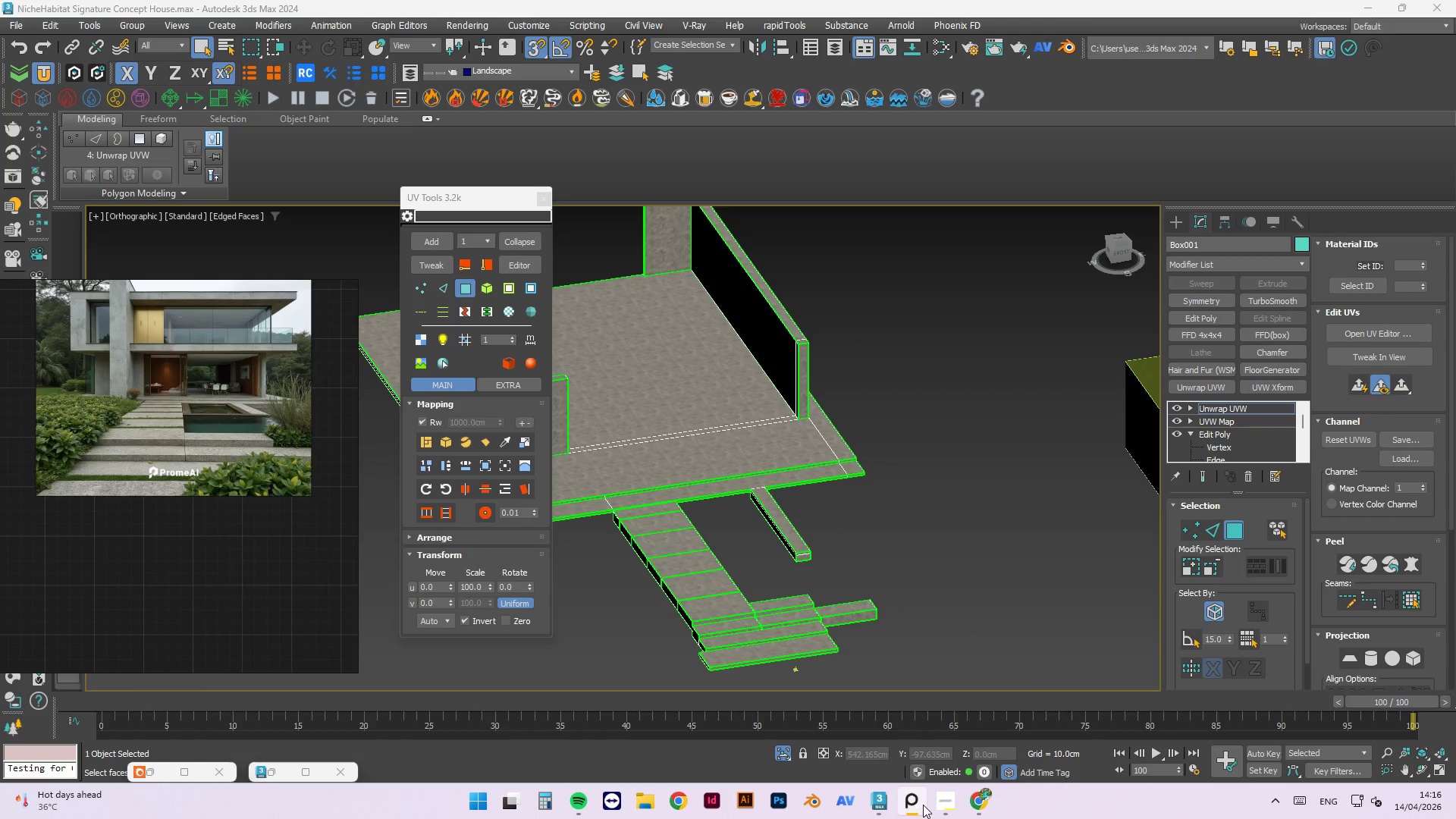 
left_click([965, 811])
 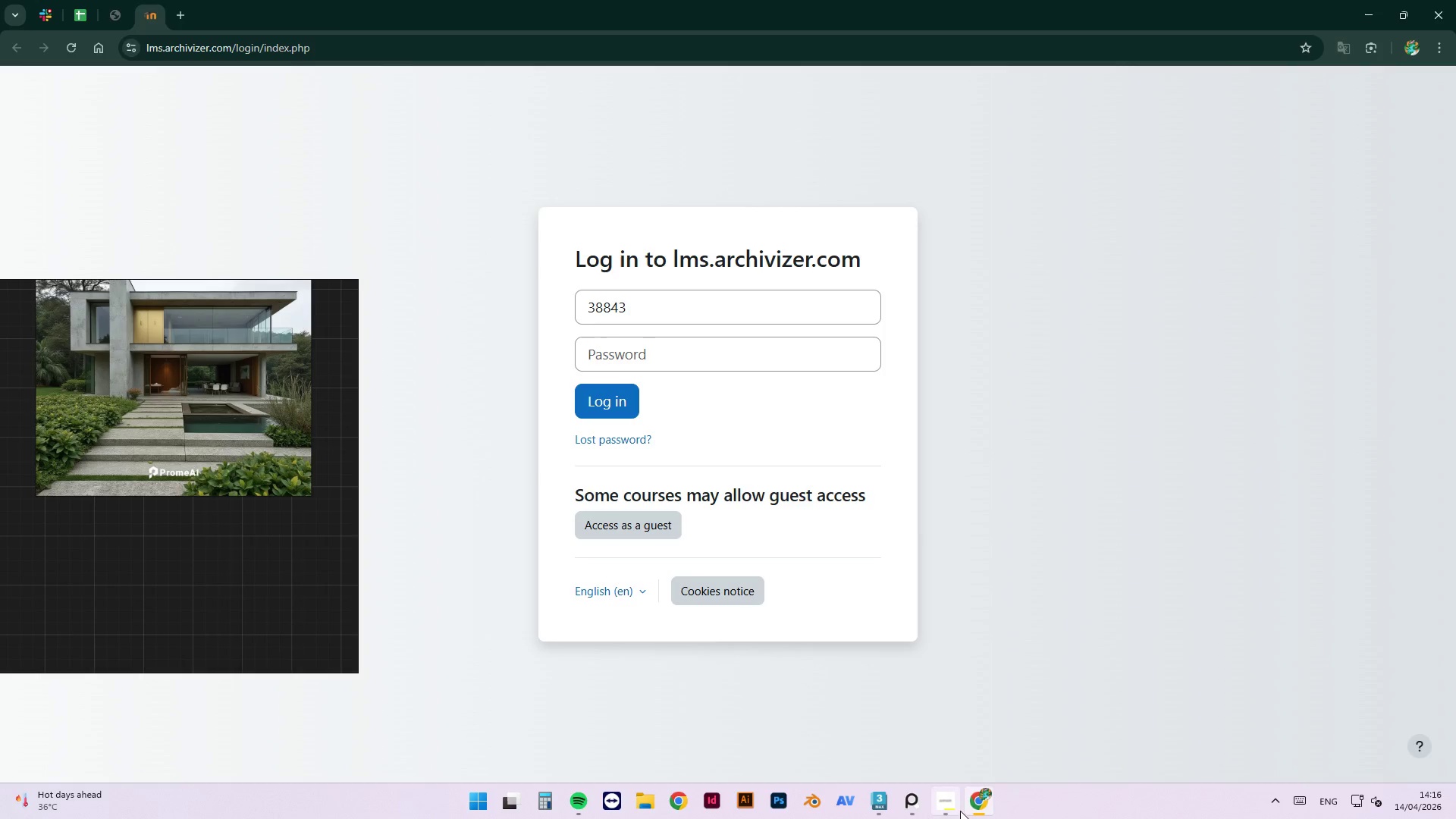 
left_click([949, 807])